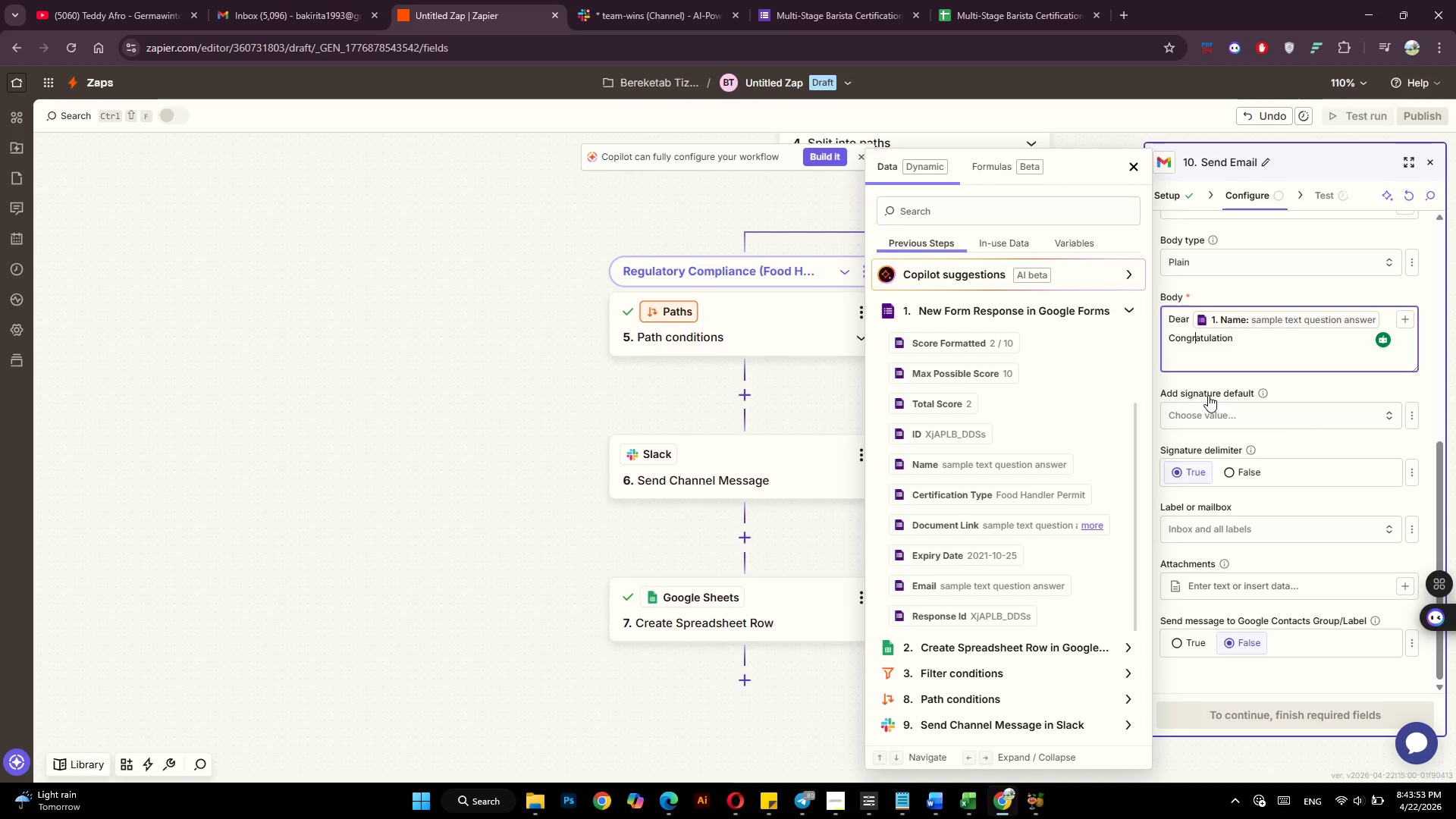 
key(ArrowLeft)
 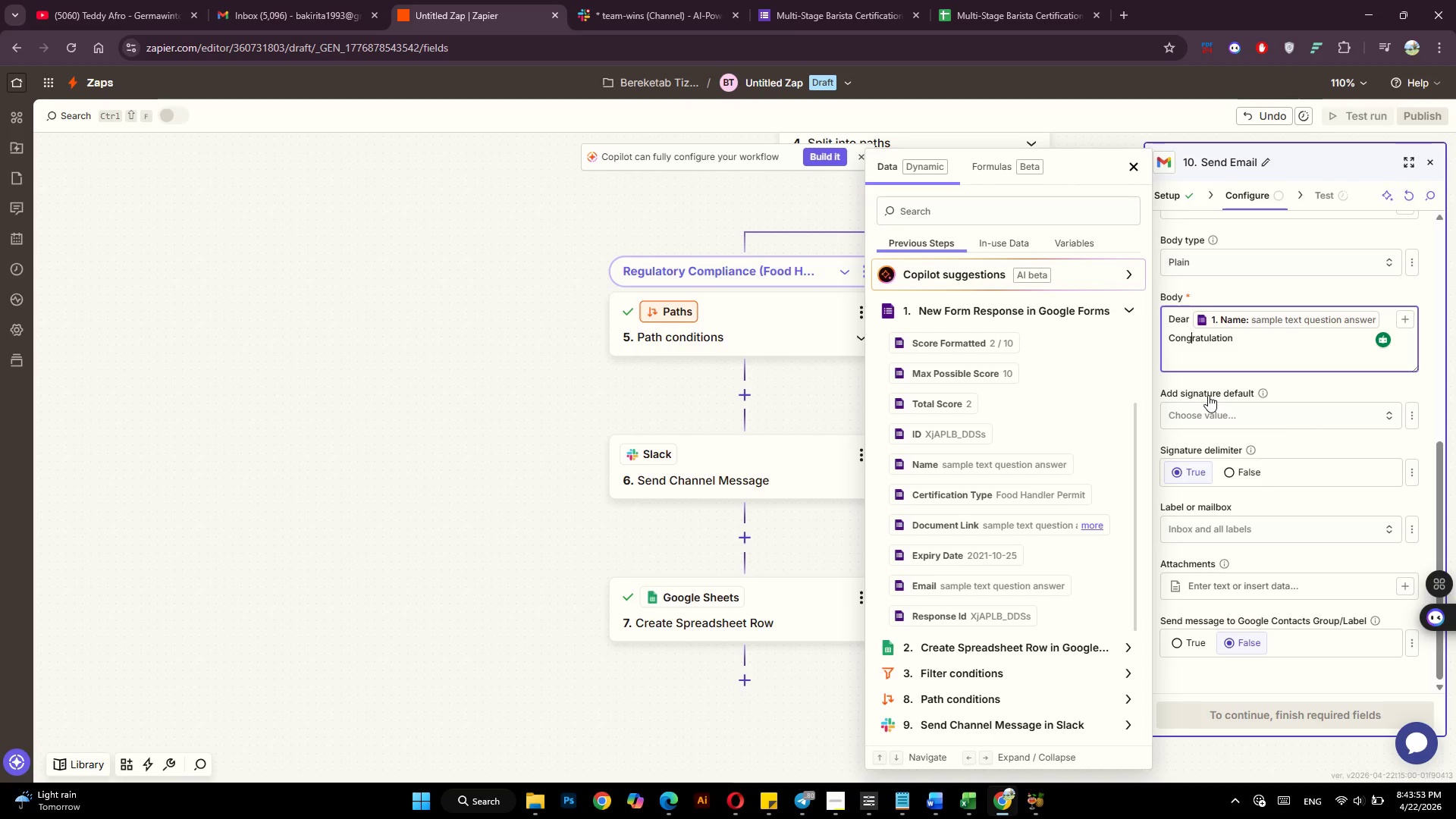 
key(ArrowLeft)
 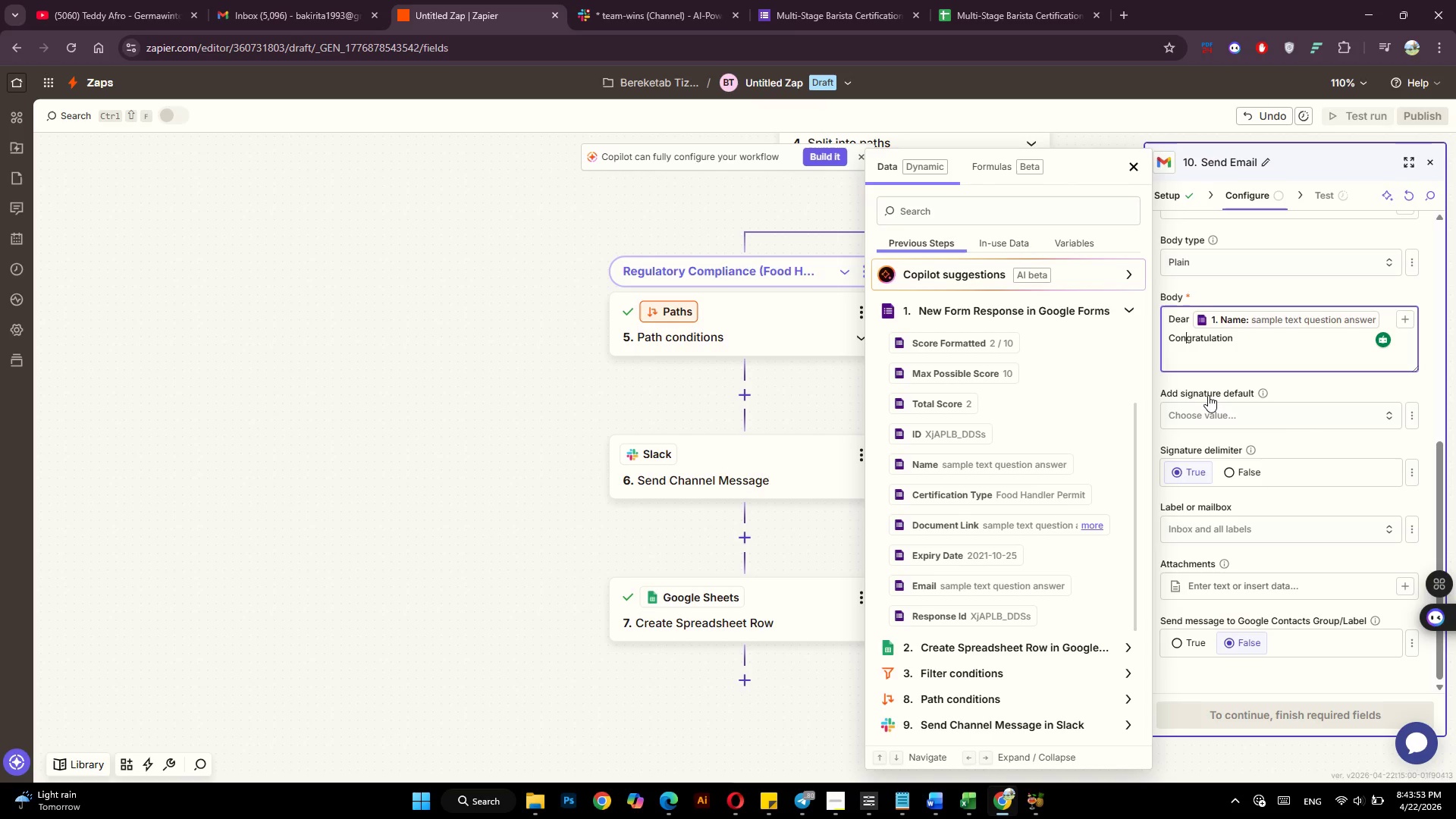 
key(ArrowLeft)
 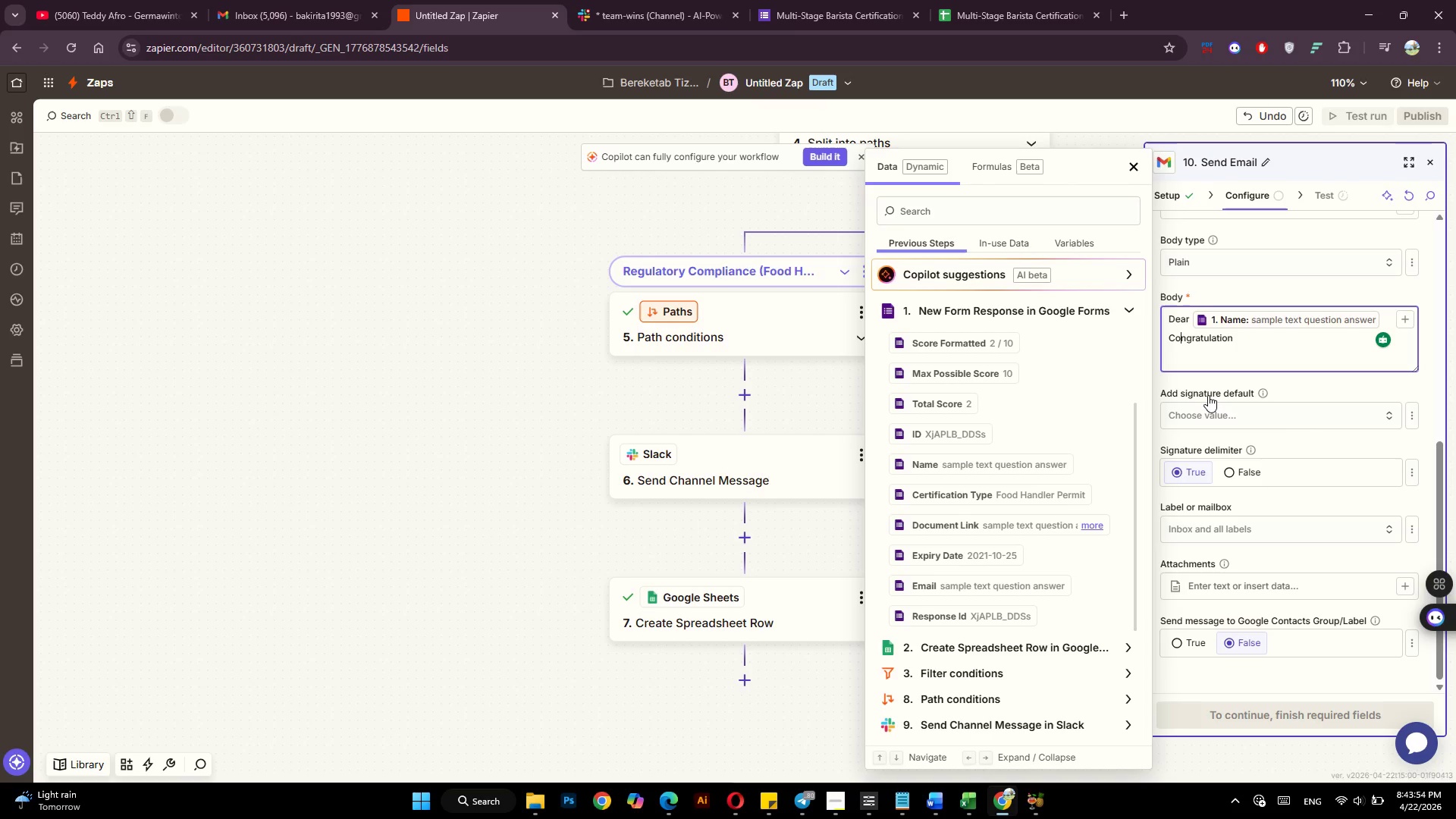 
key(ArrowLeft)
 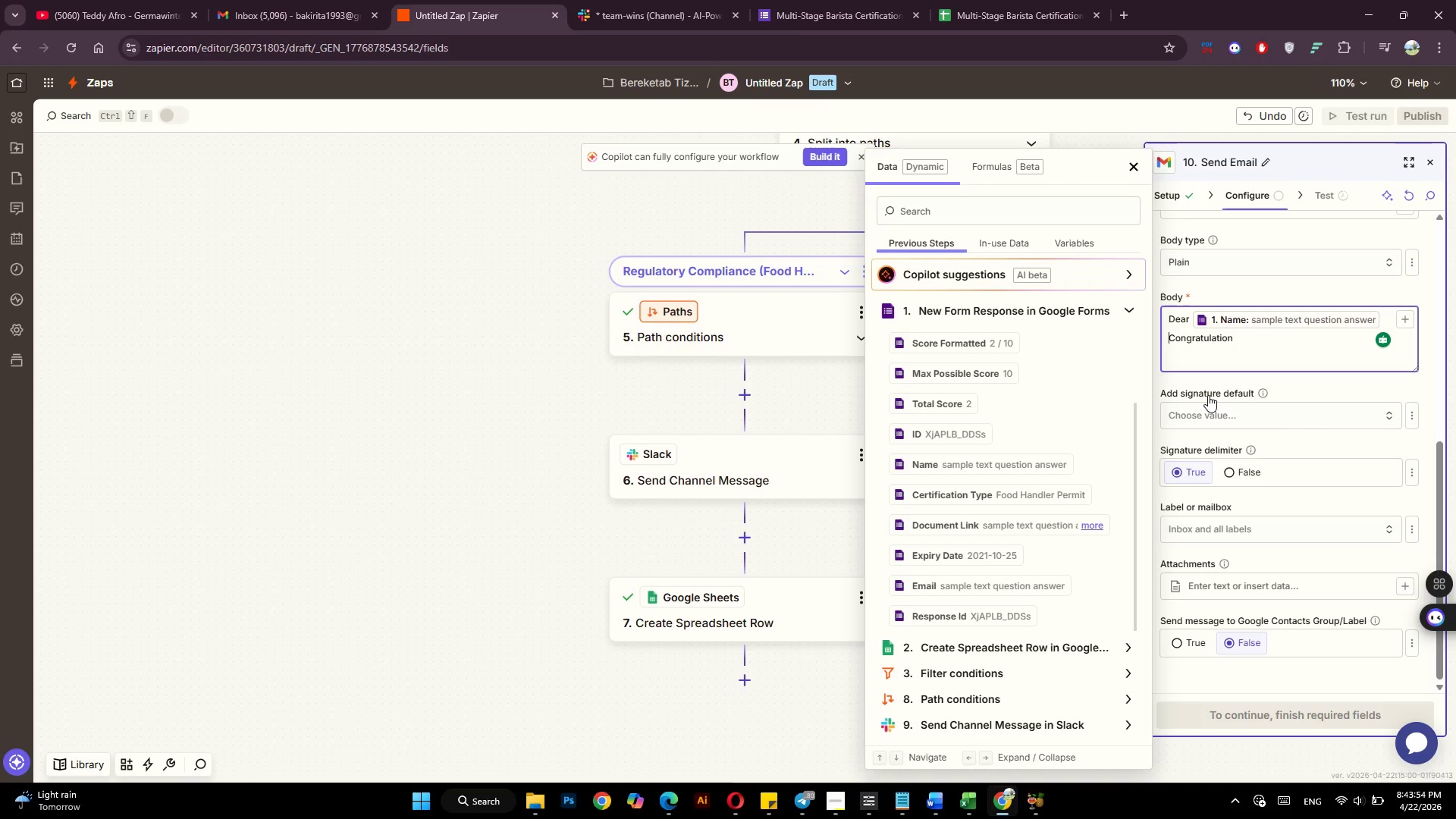 
key(ArrowLeft)
 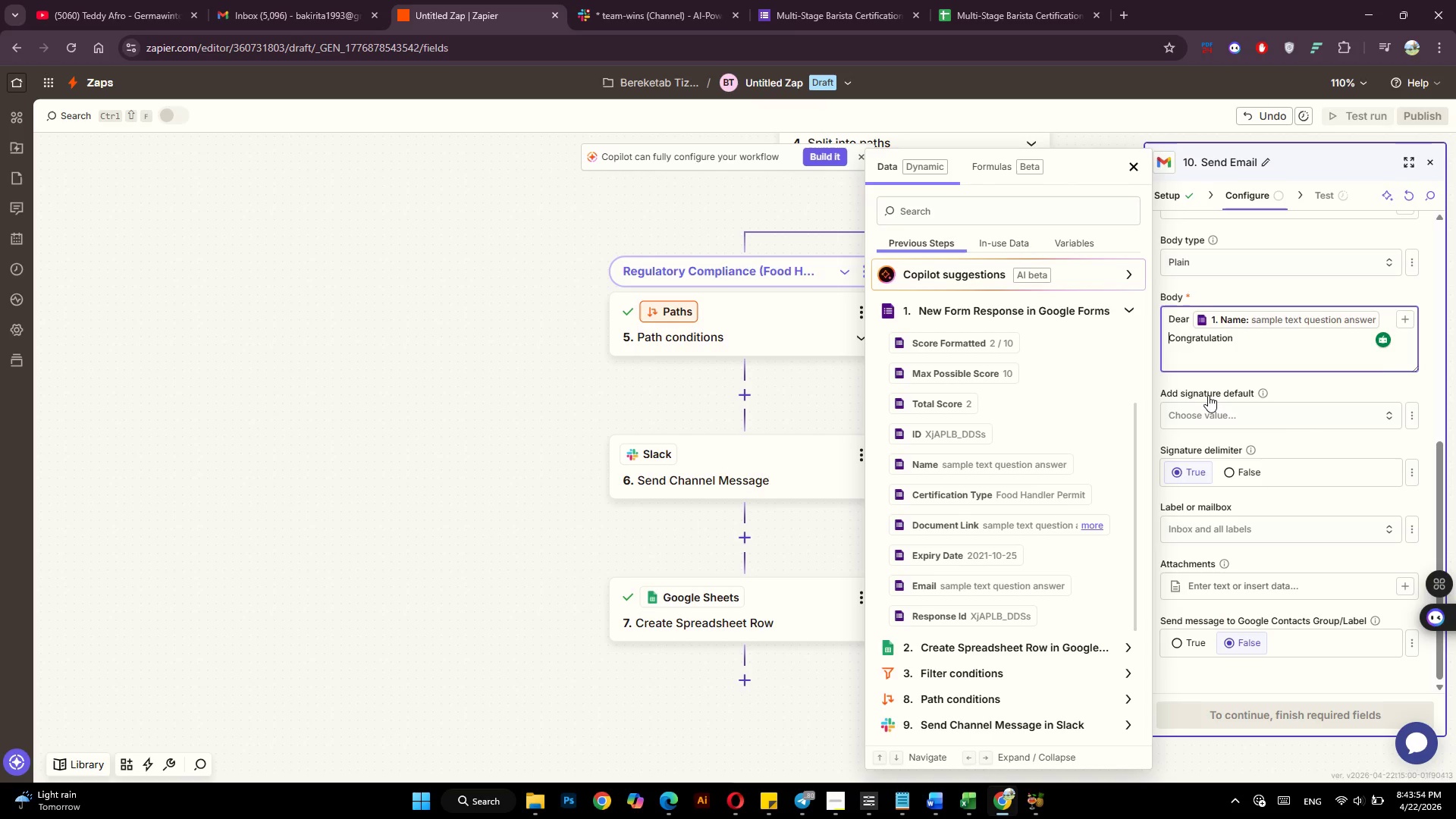 
key(Enter)
 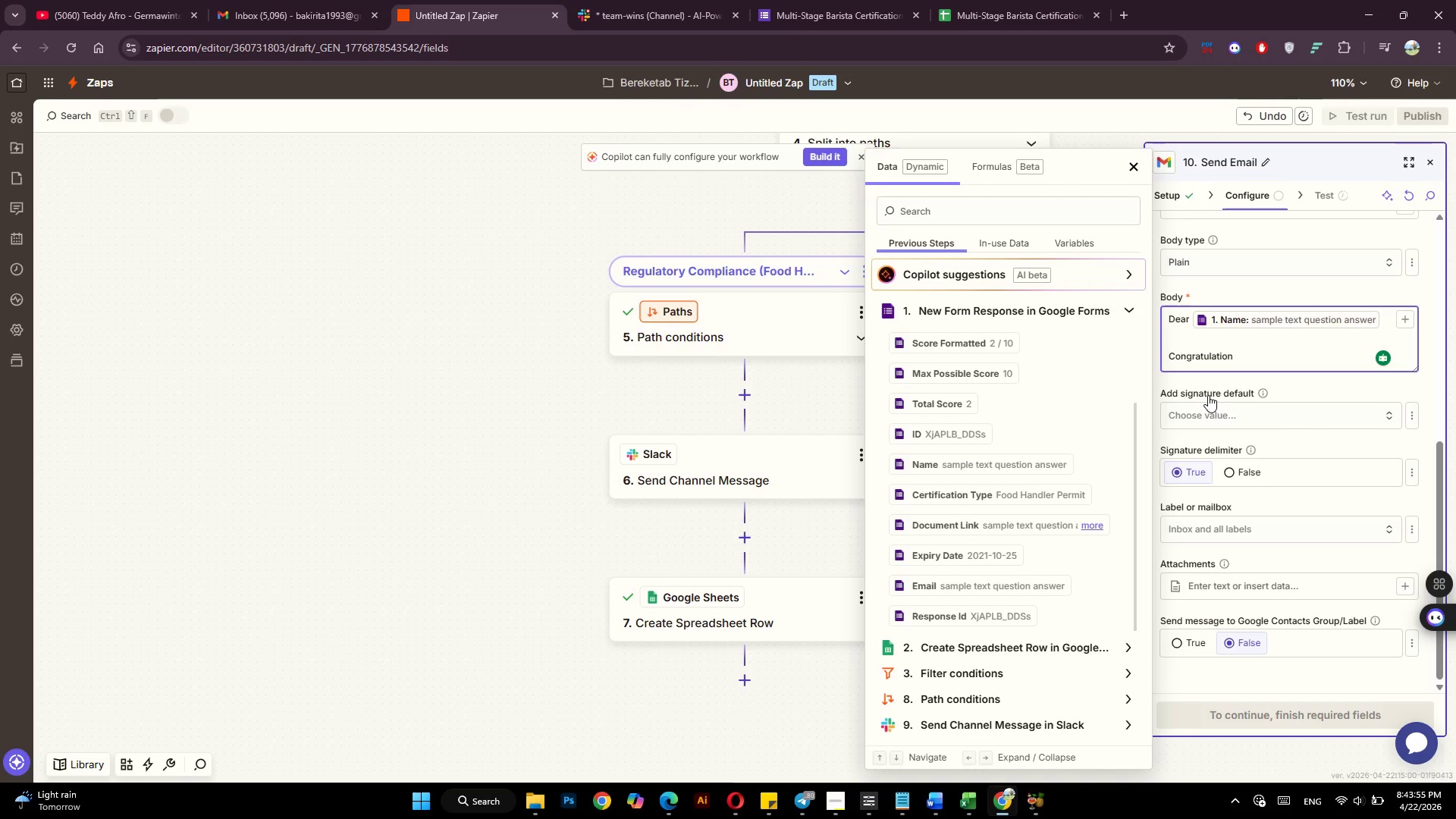 
key(ArrowRight)
 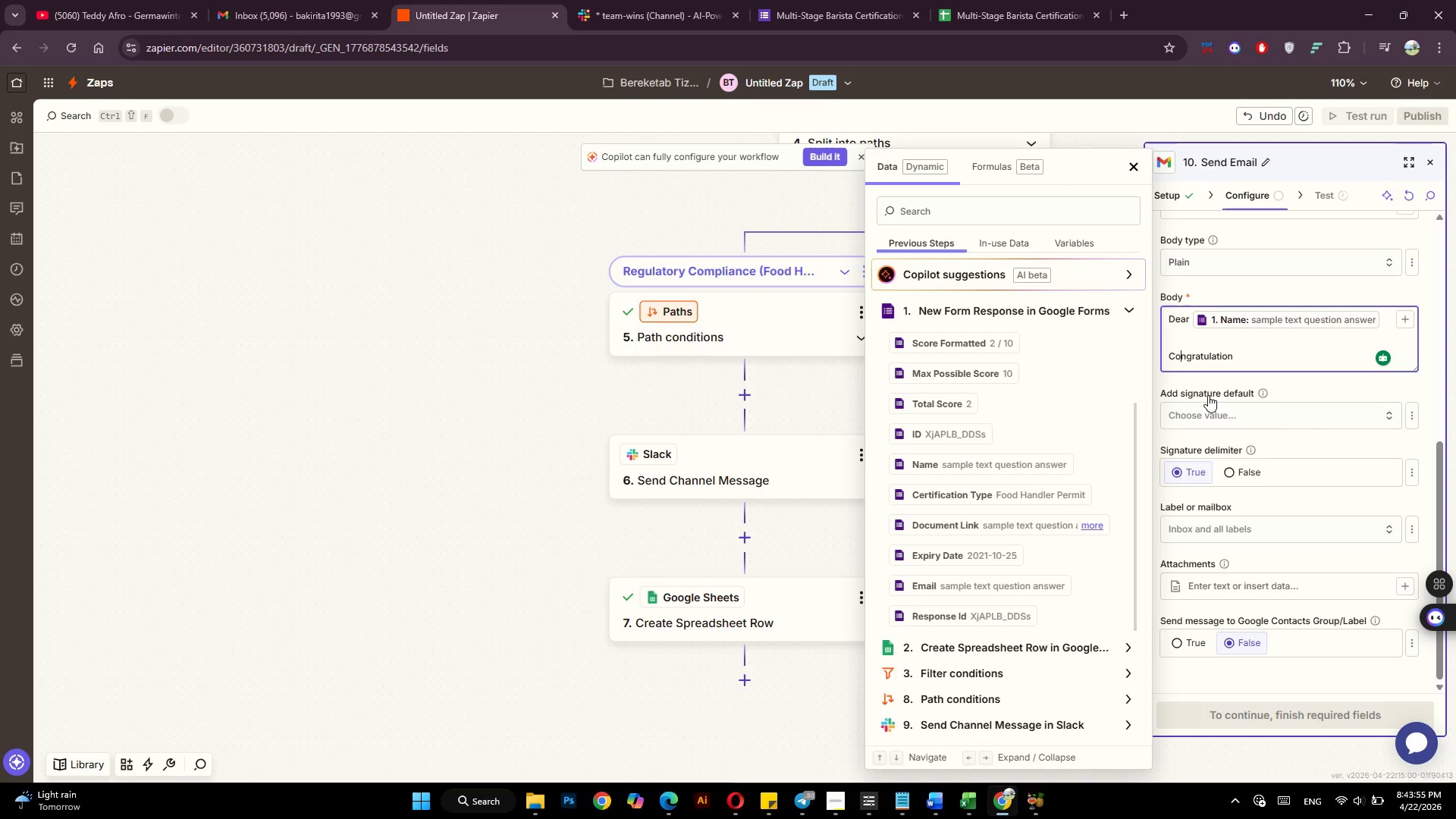 
key(ArrowRight)
 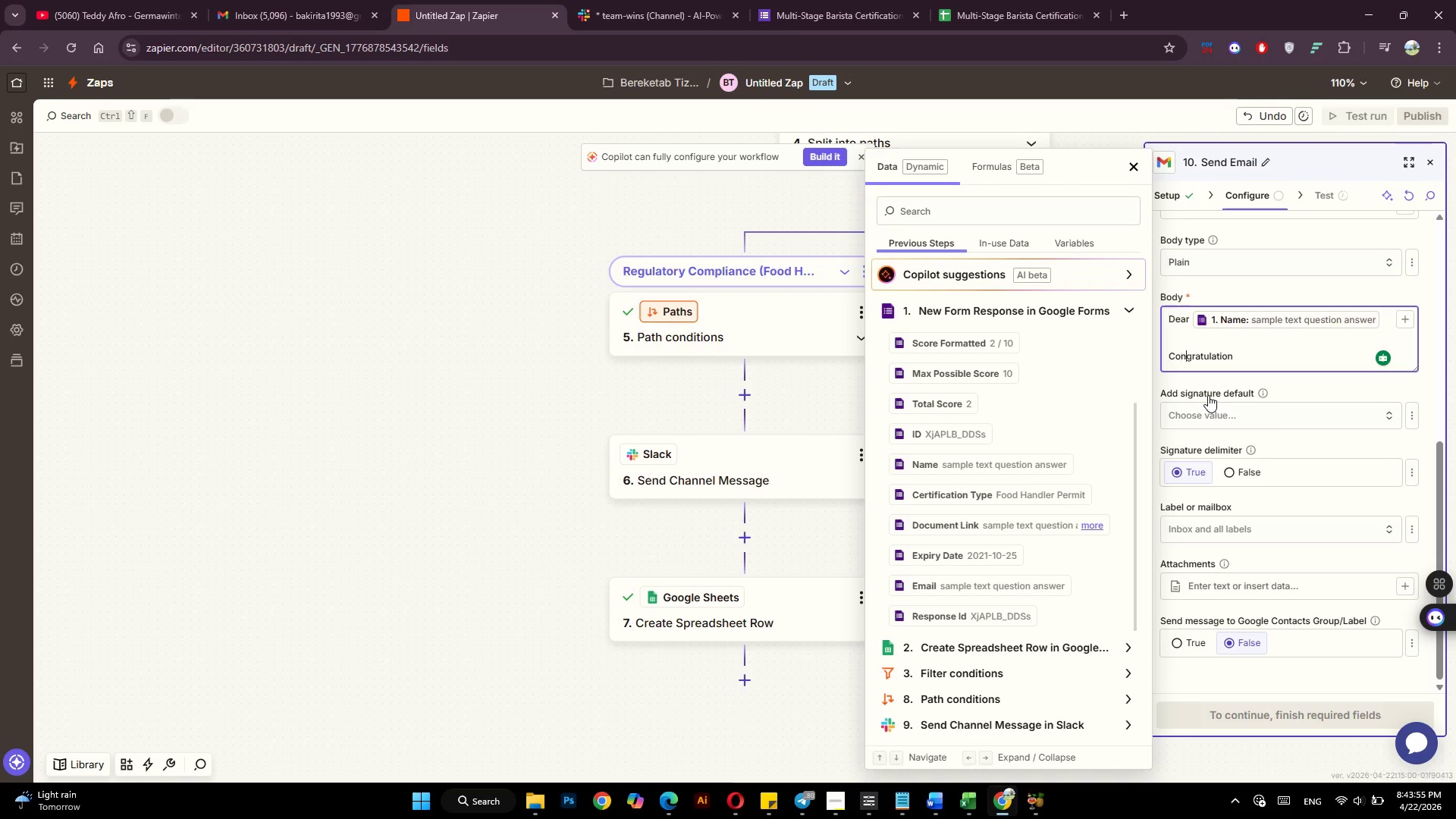 
key(ArrowRight)
 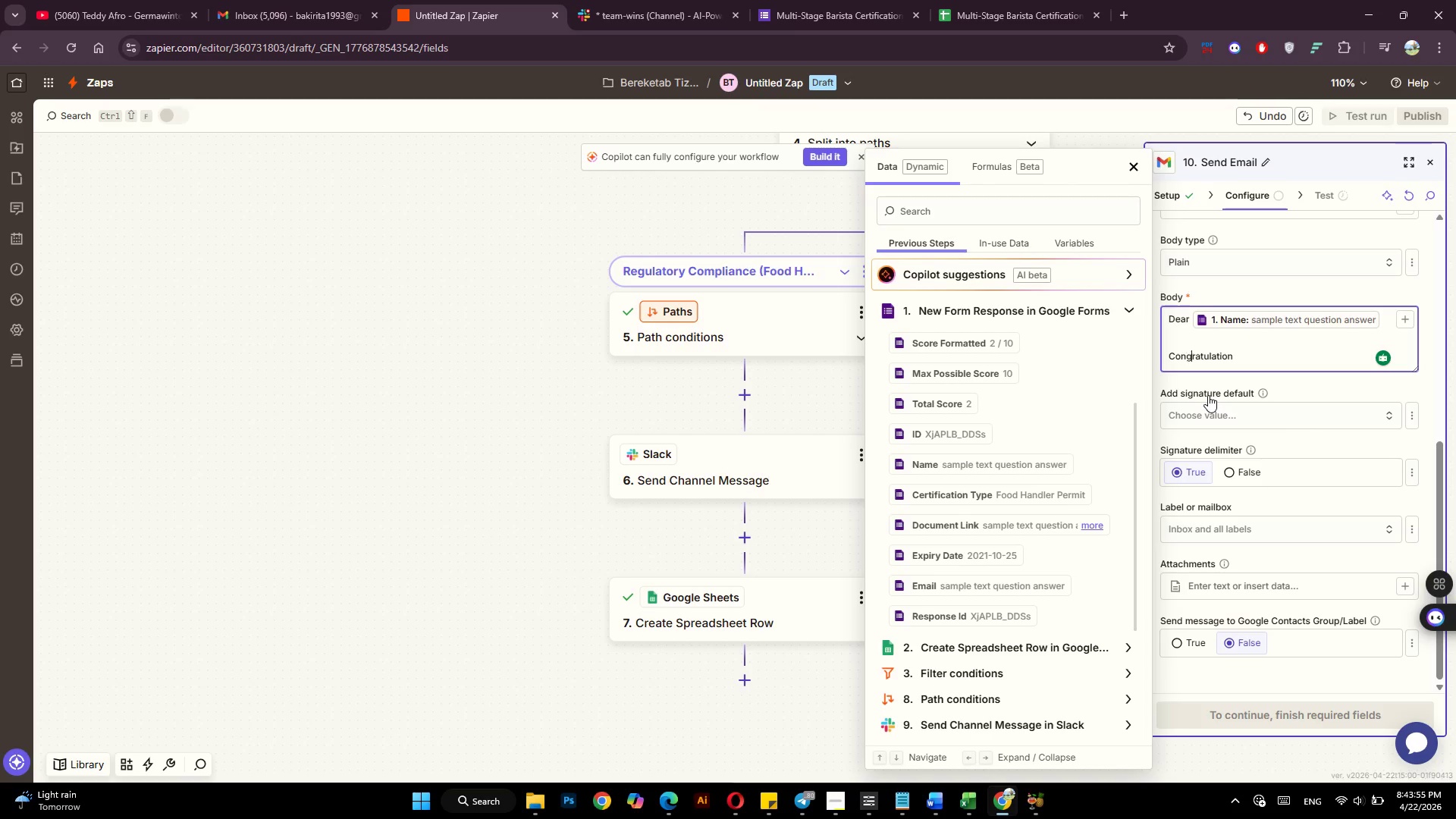 
key(ArrowRight)
 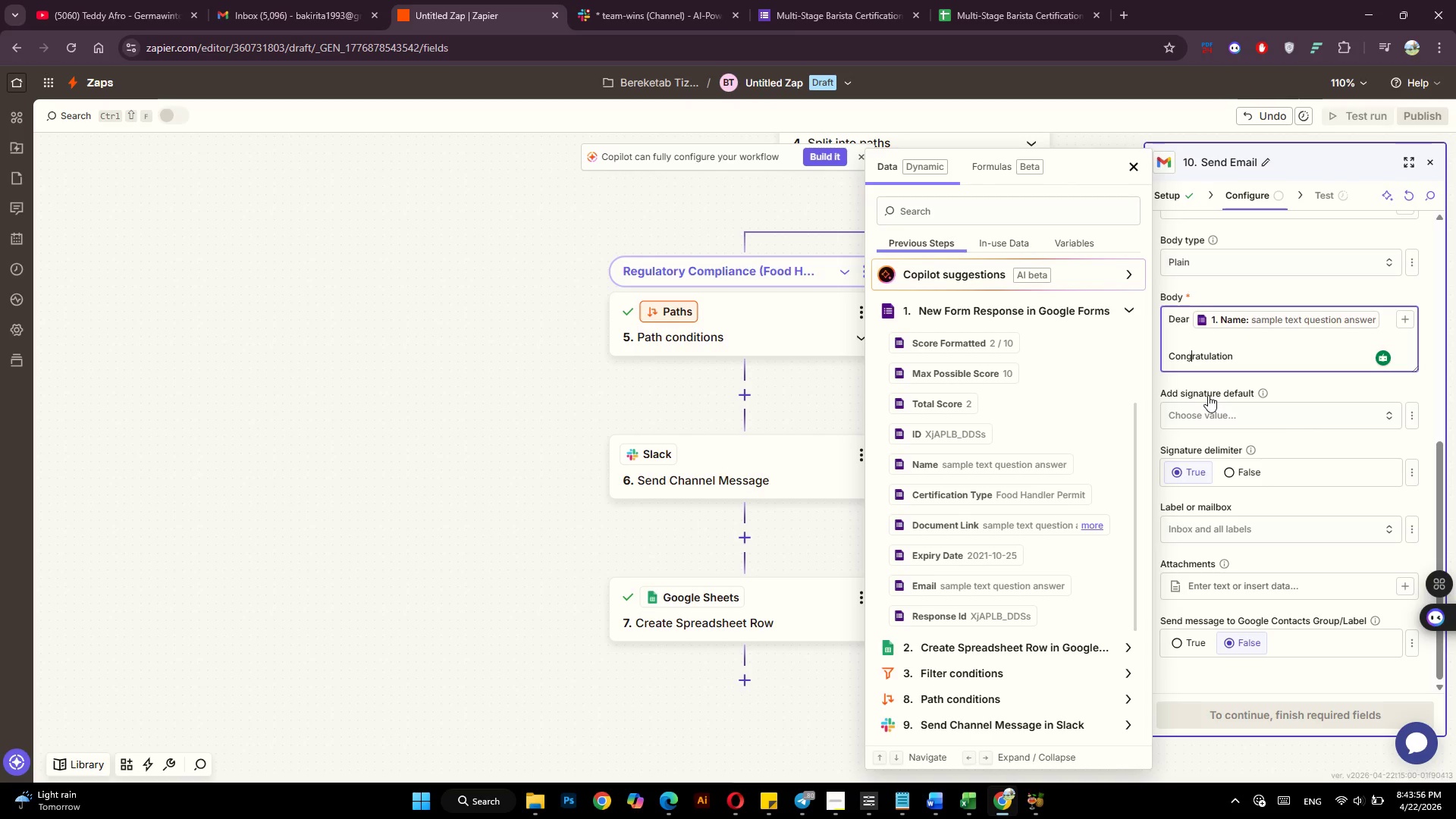 
key(ArrowRight)
 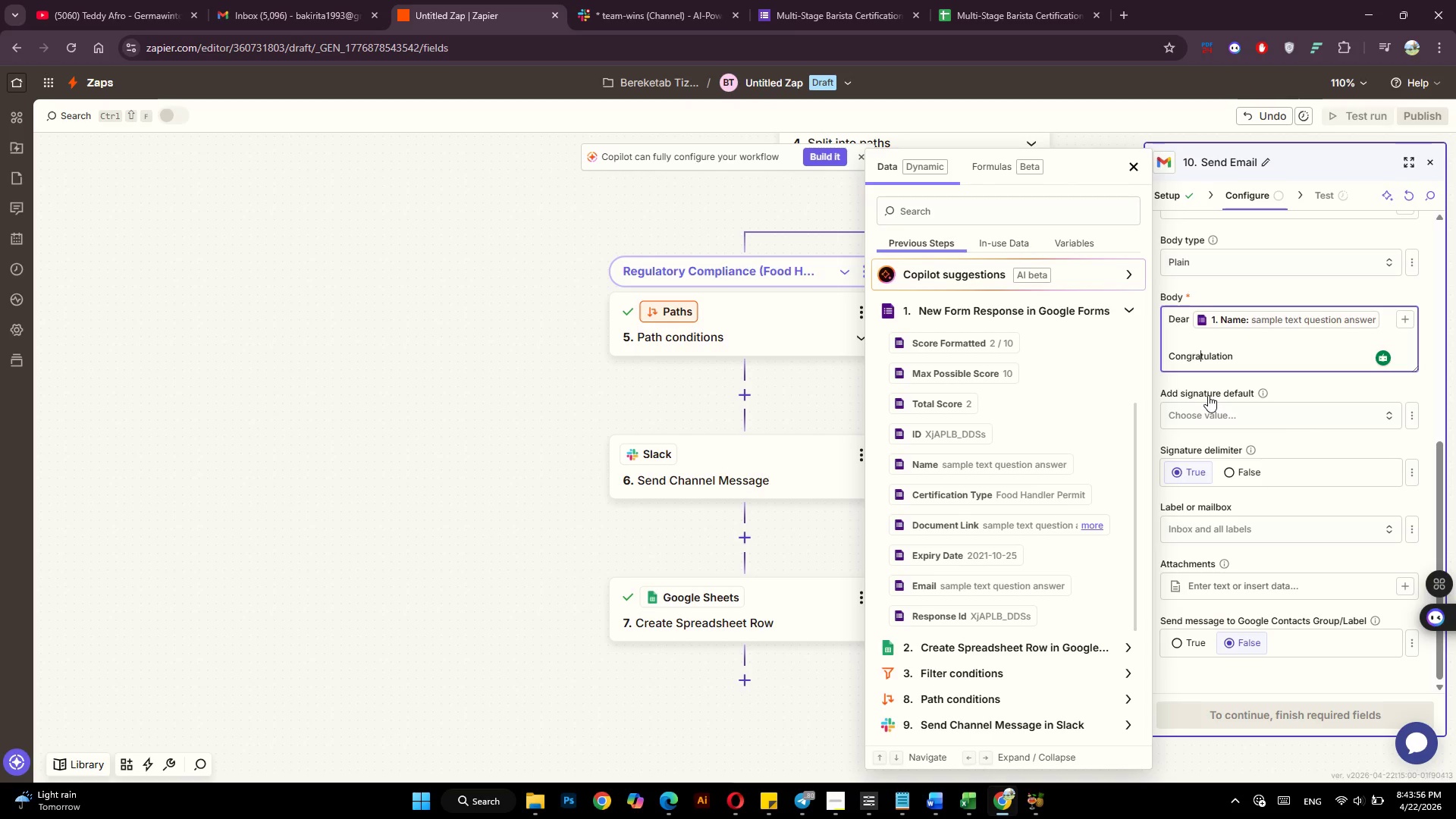 
key(ArrowRight)
 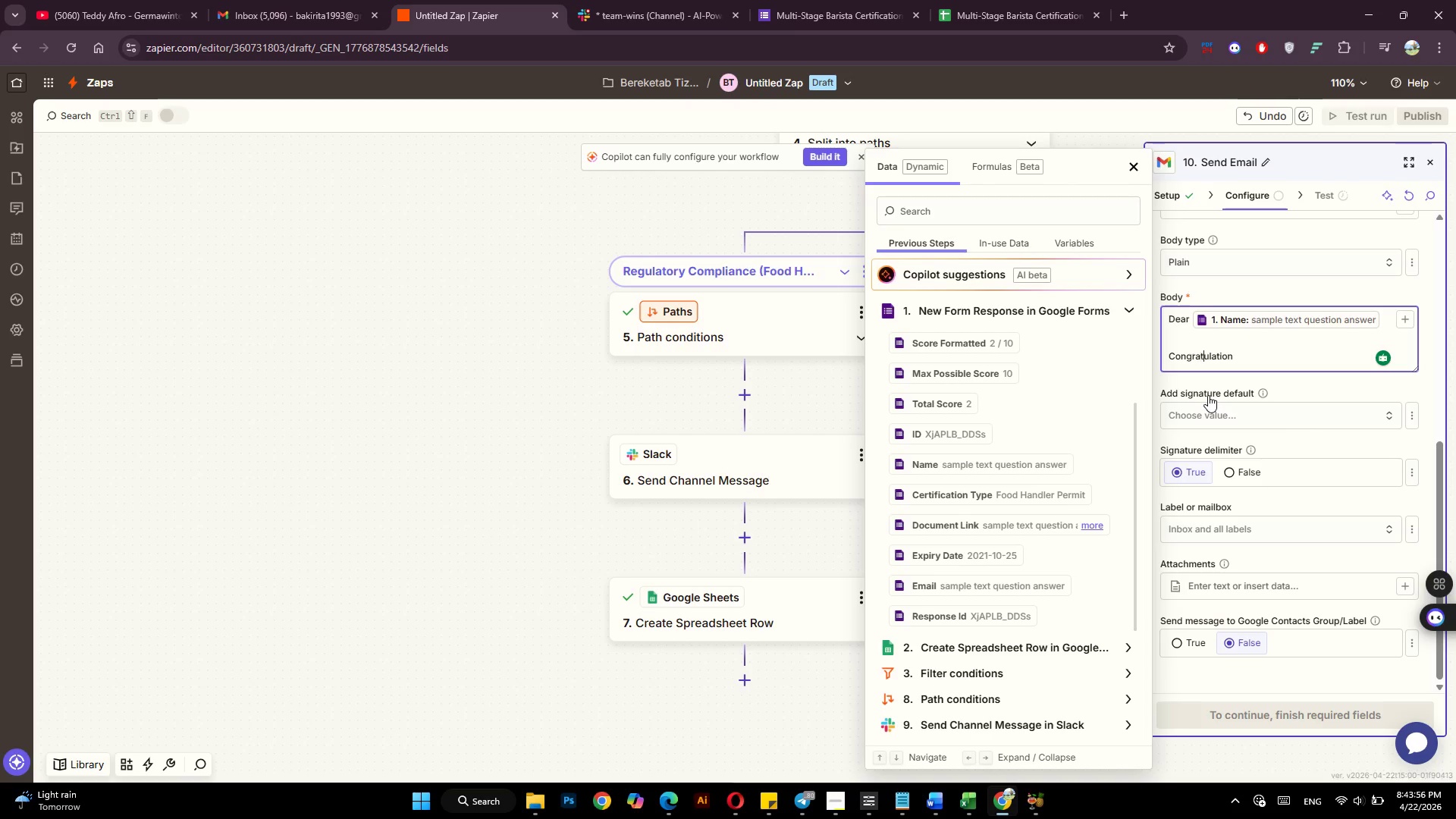 
key(ArrowRight)
 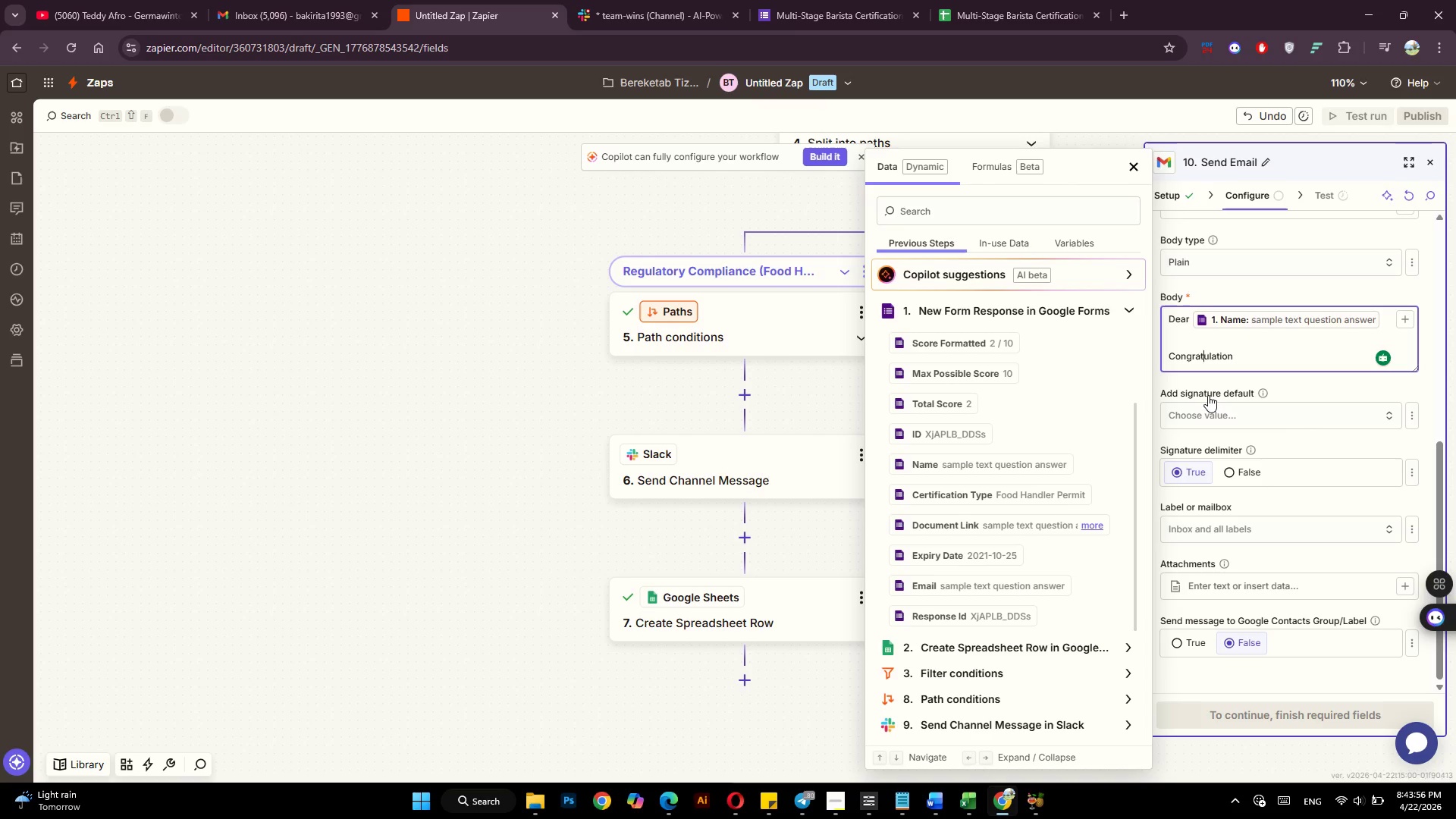 
key(ArrowRight)
 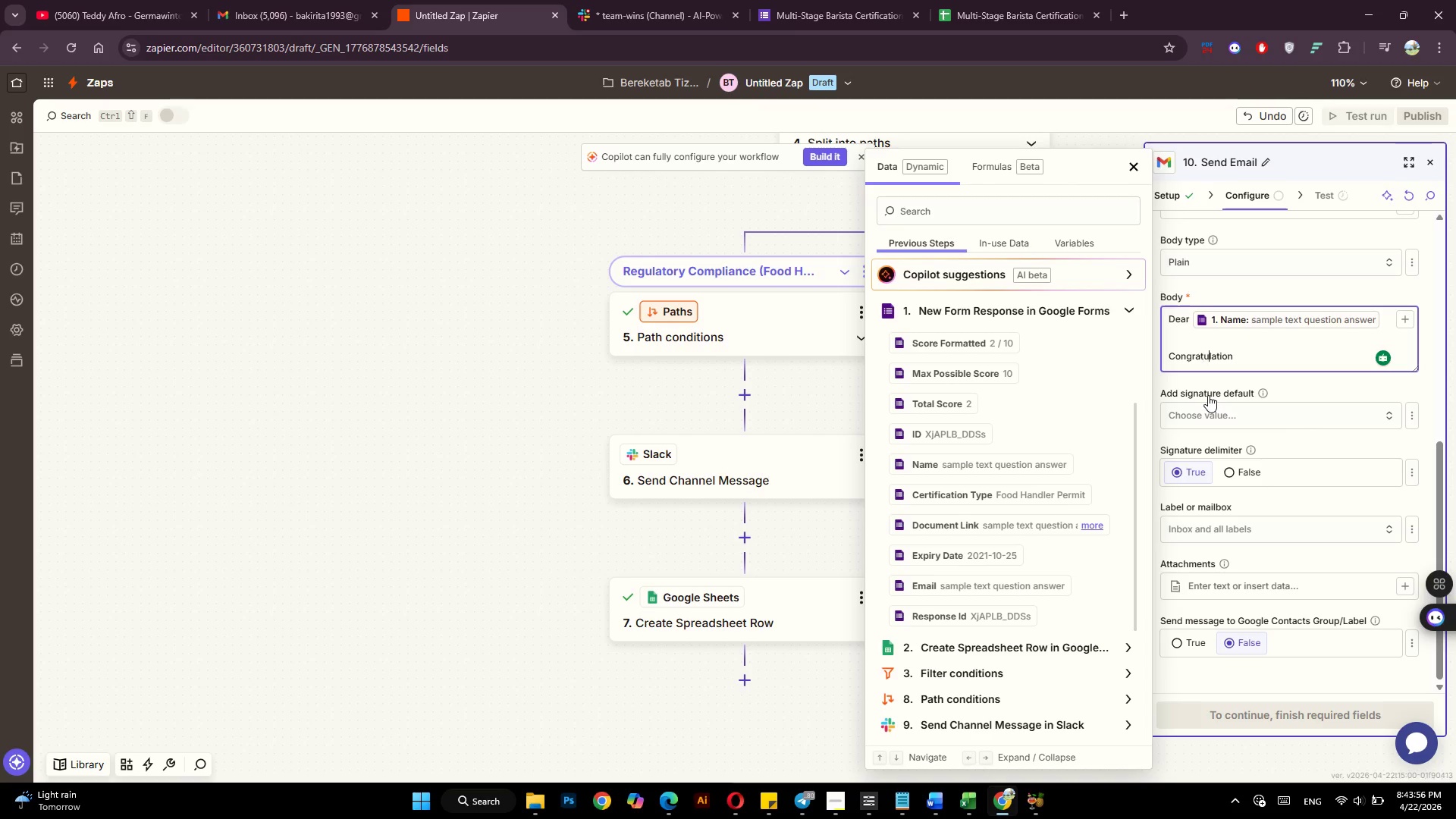 
key(ArrowRight)
 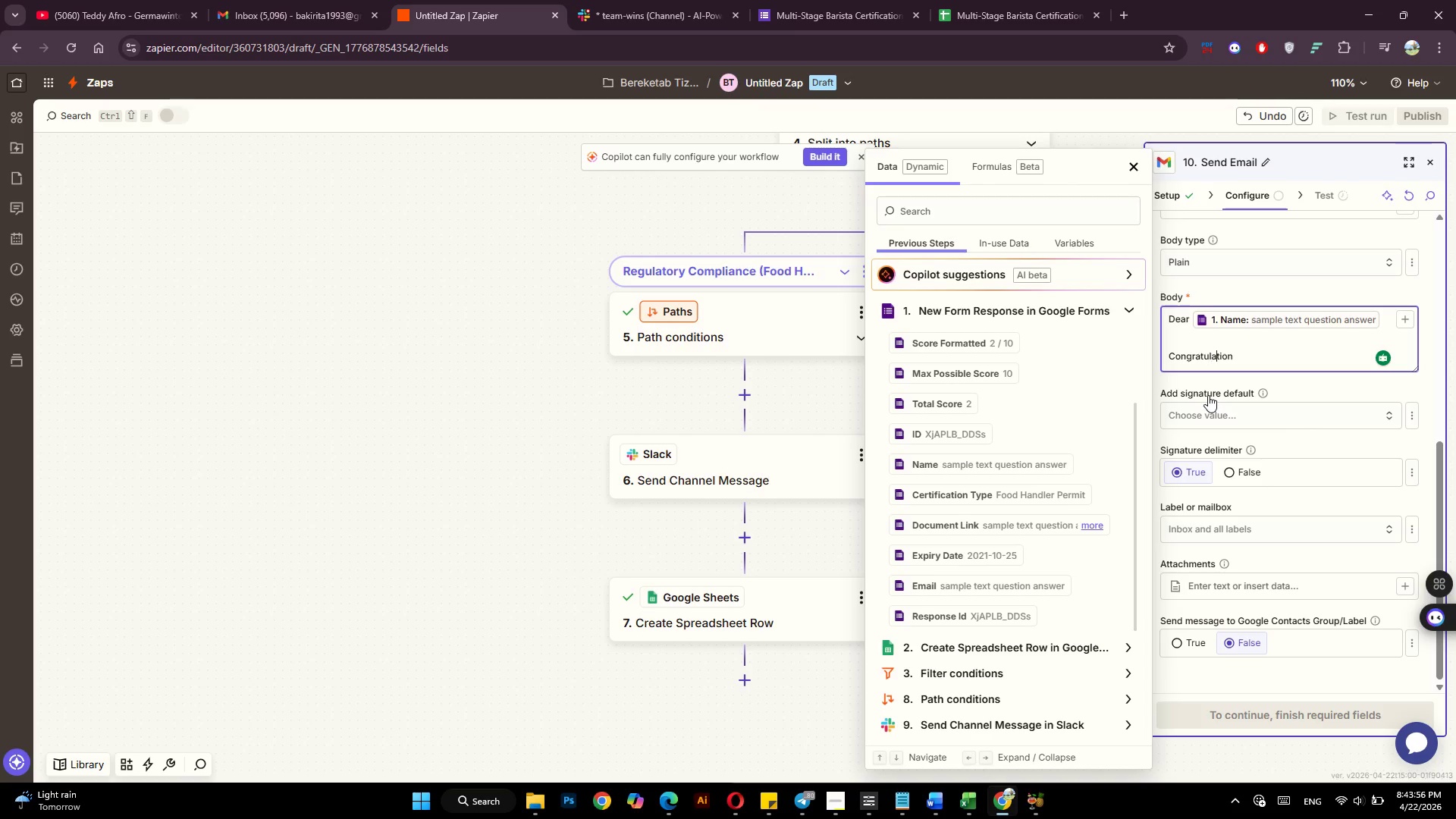 
key(ArrowRight)
 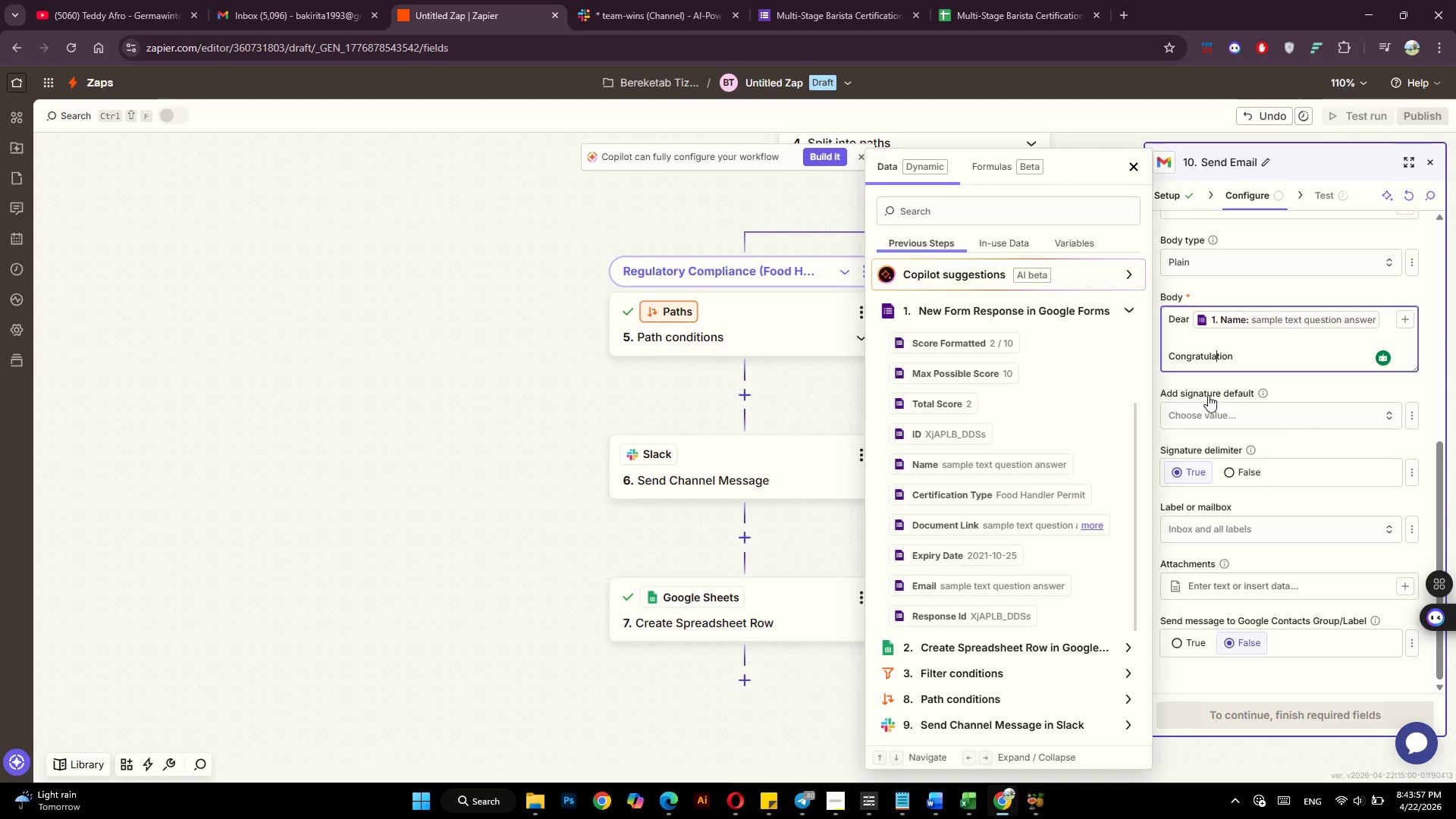 
key(ArrowRight)
 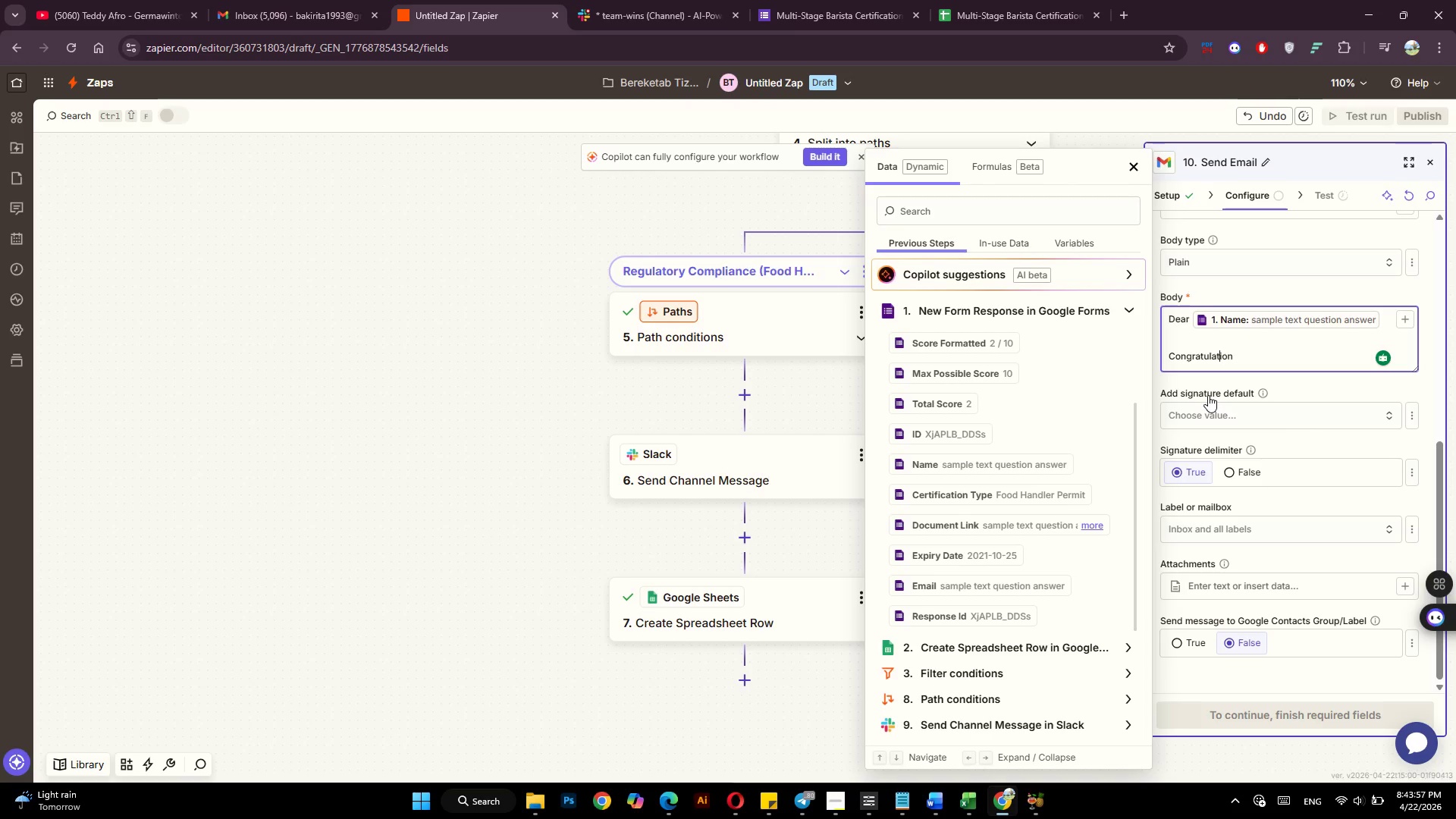 
key(ArrowRight)
 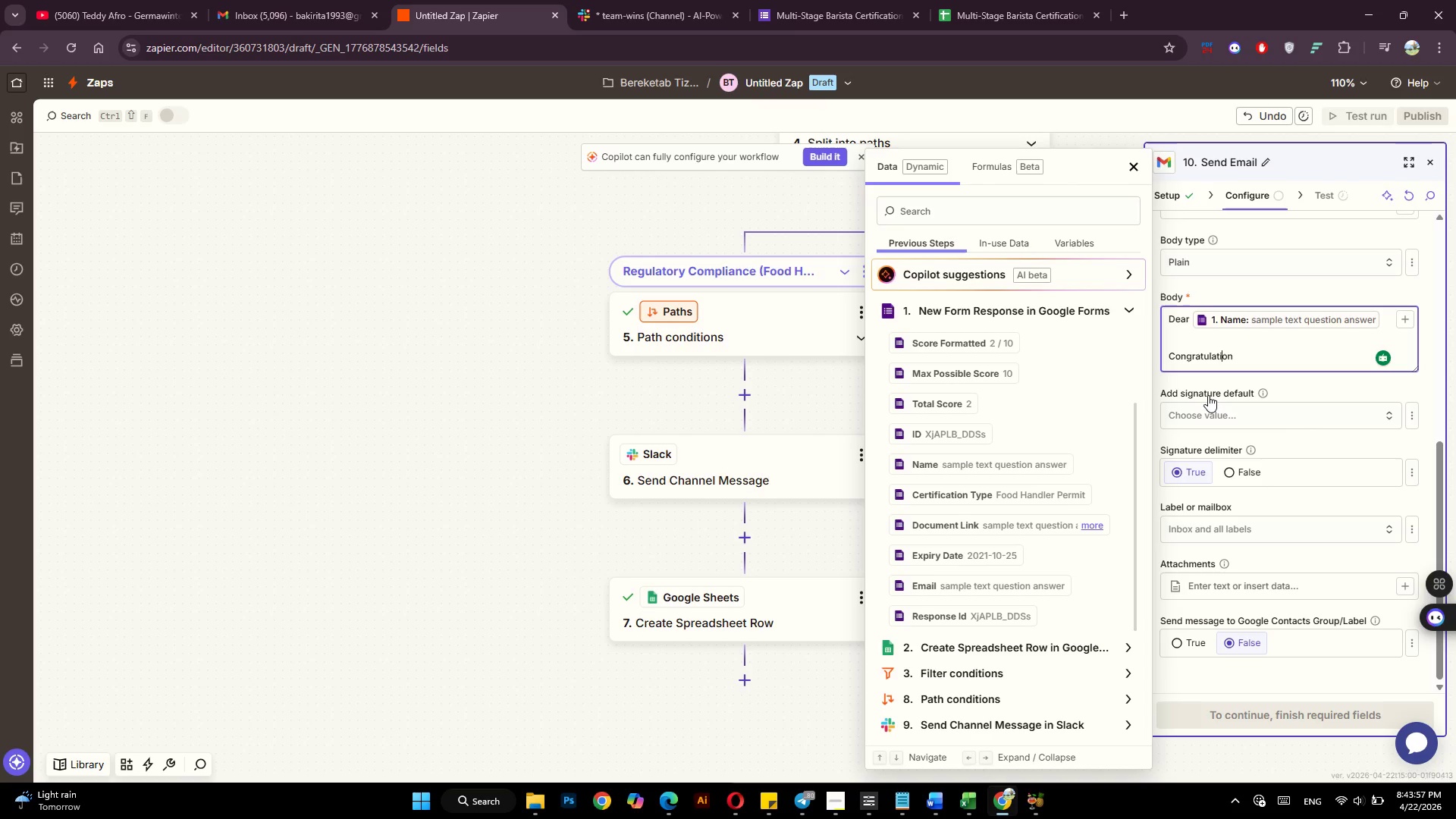 
key(ArrowRight)
 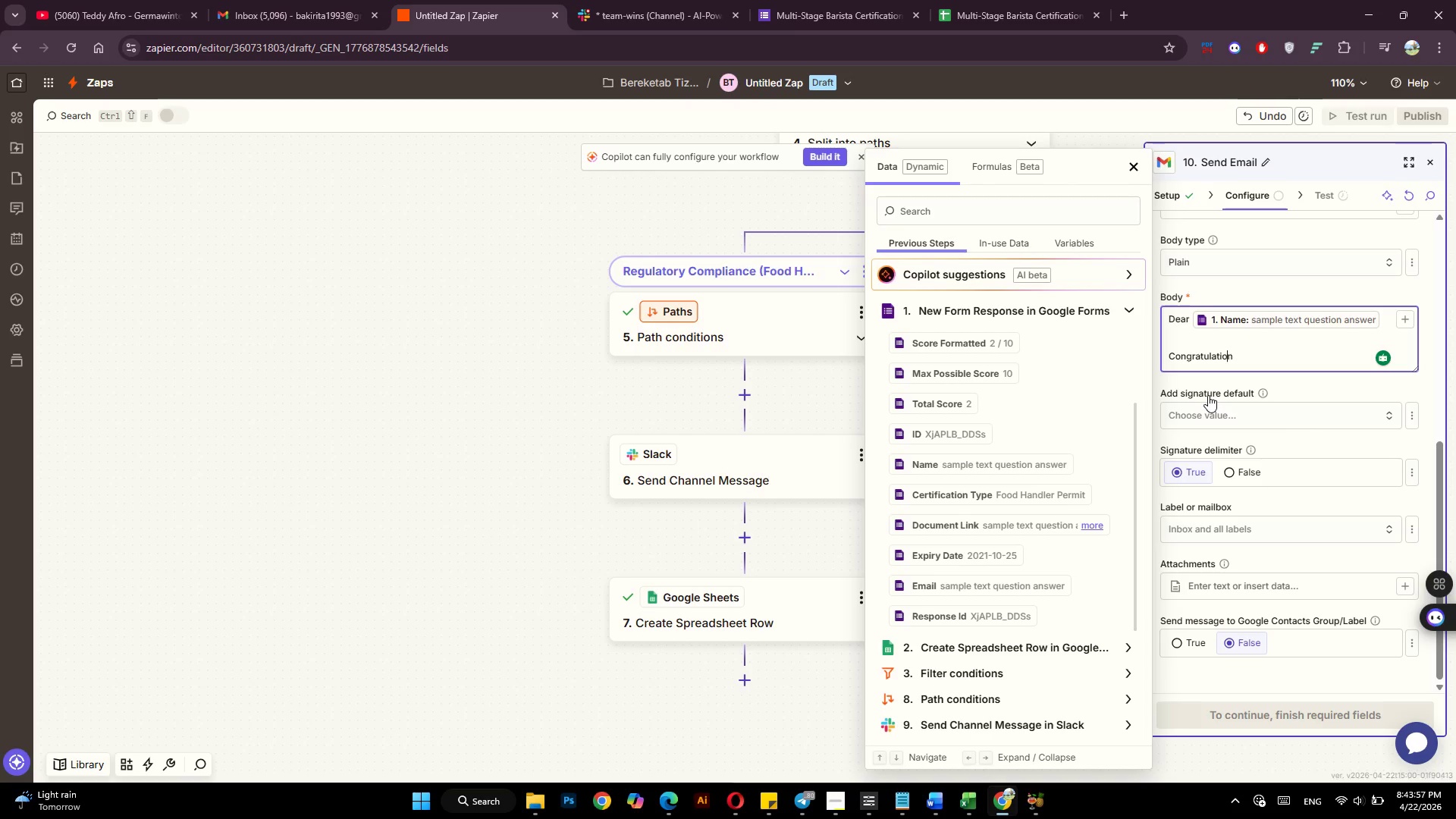 
key(ArrowRight)
 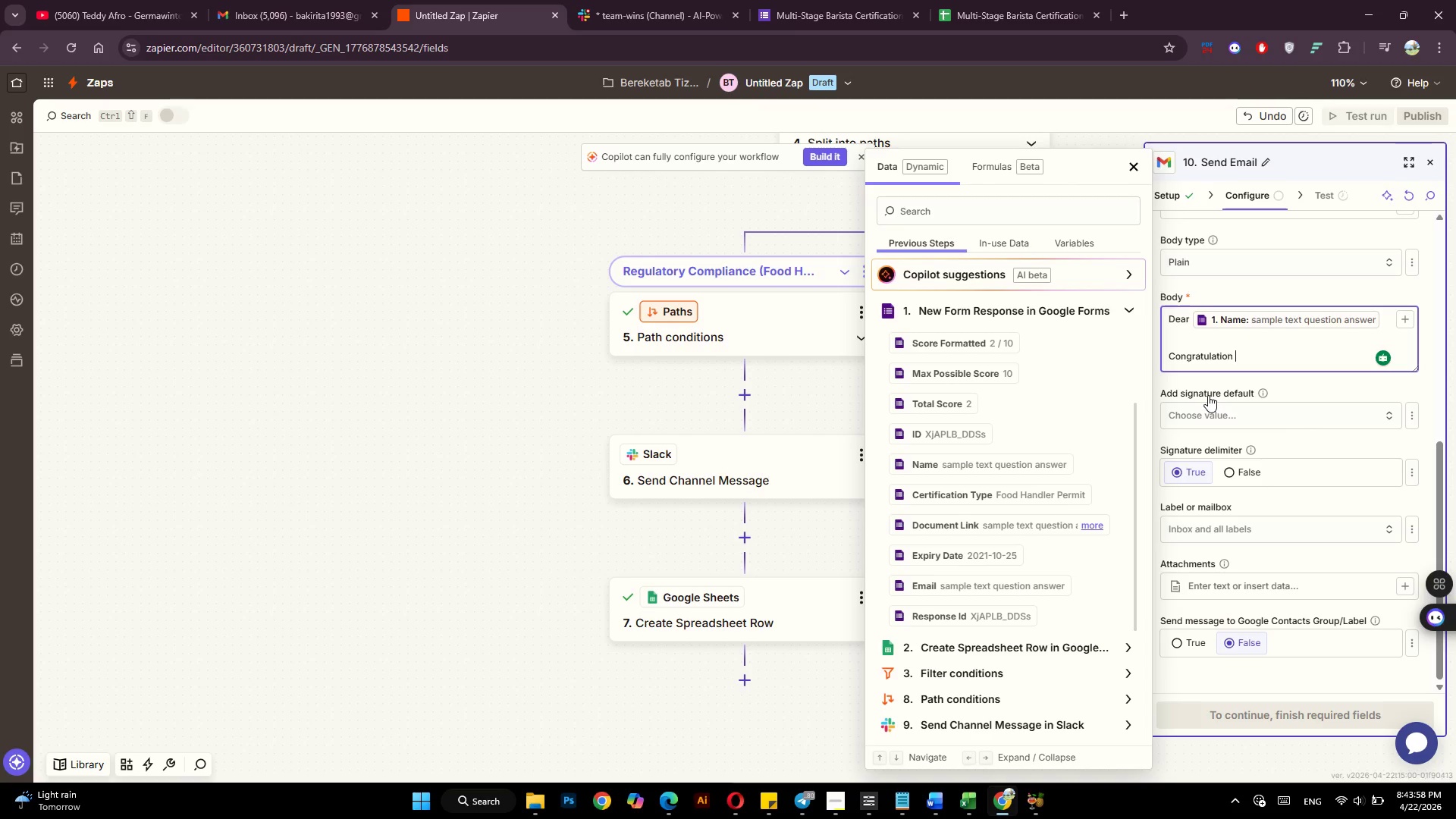 
type( on achieving )
 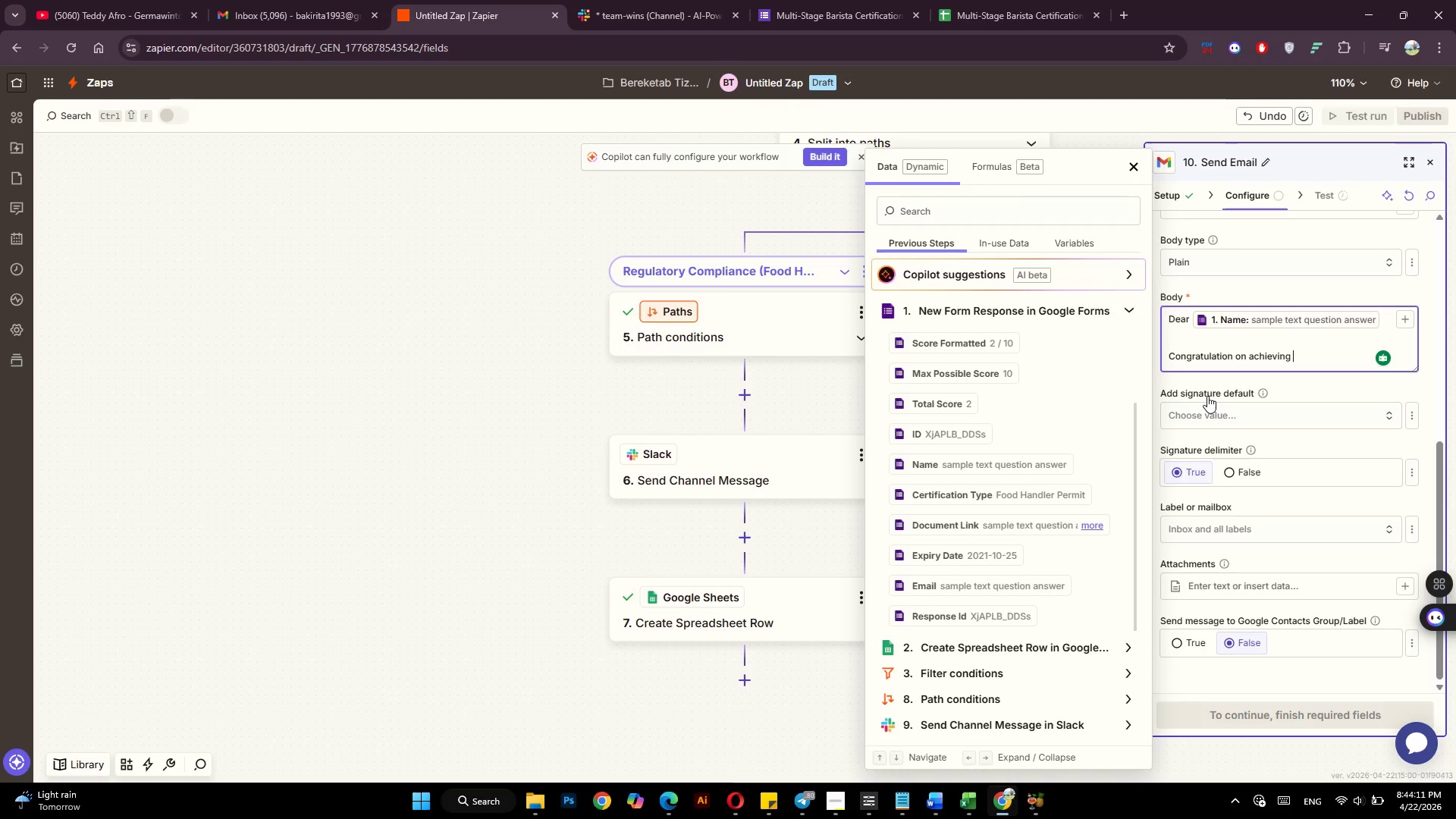 
wait(5.66)
 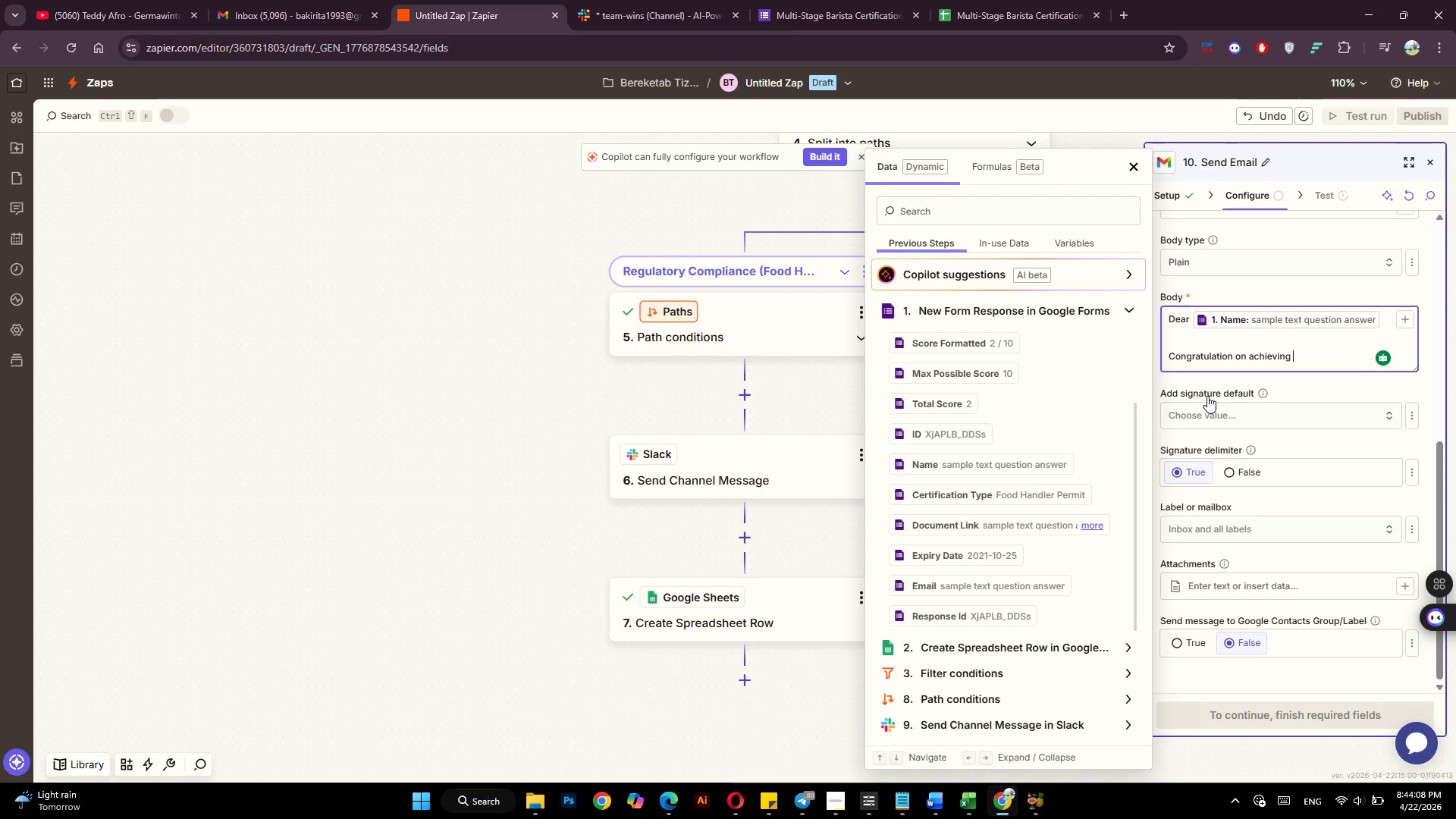 
type(your Master Por)
key(Backspace)
type(ur)
 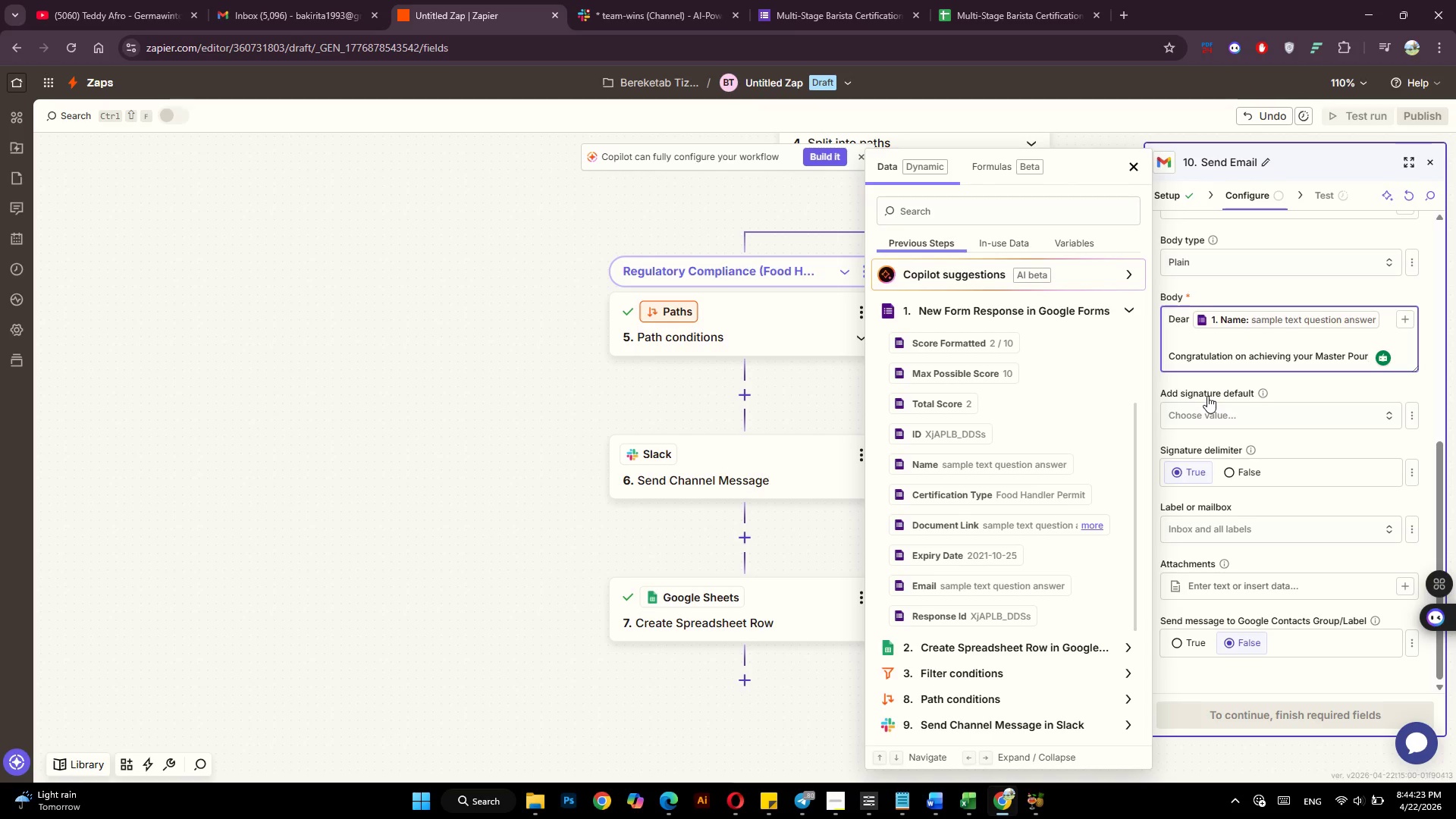 
wait(5.61)
 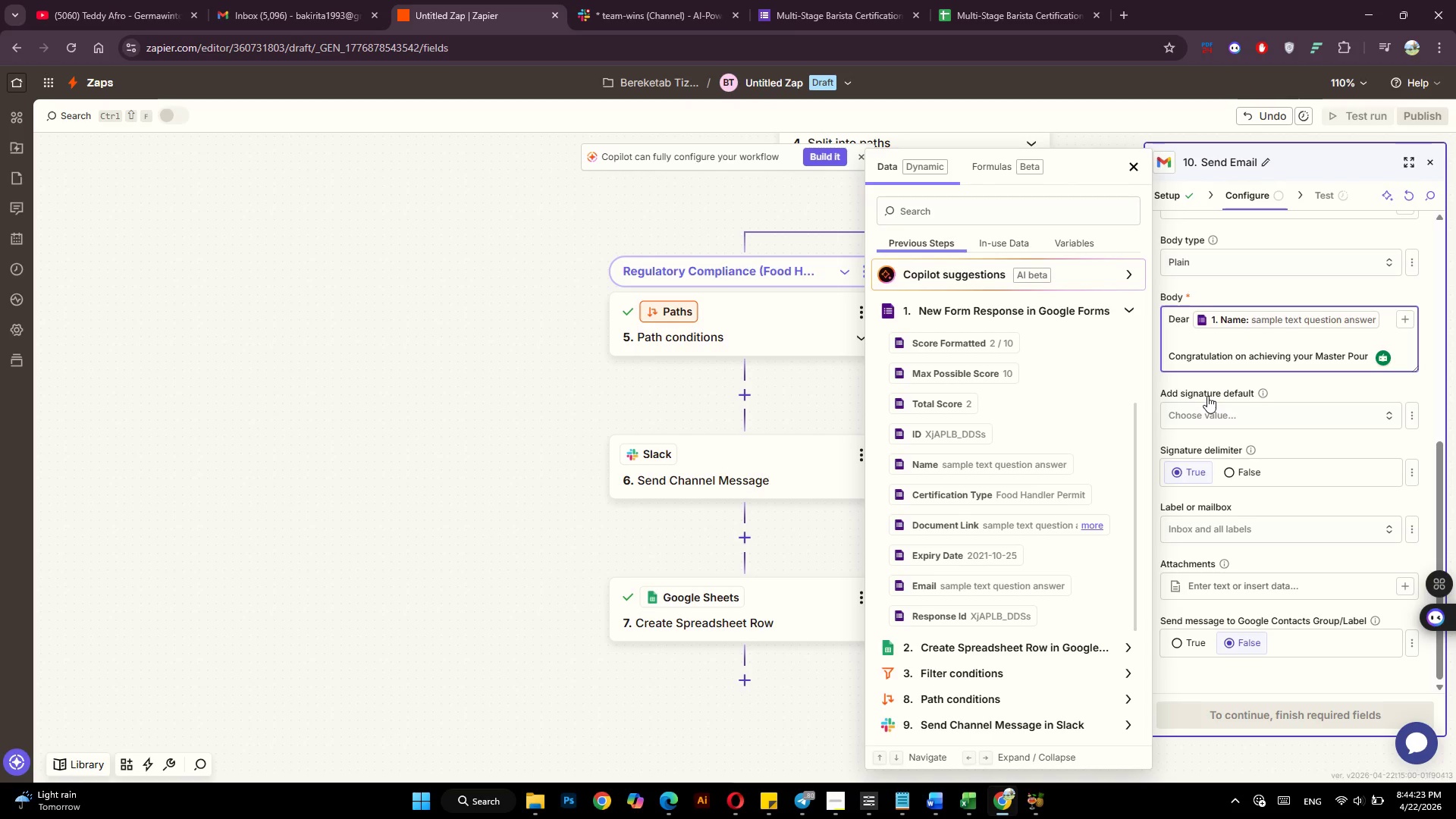 
type( certification.)
key(Backspace)
type(!)
 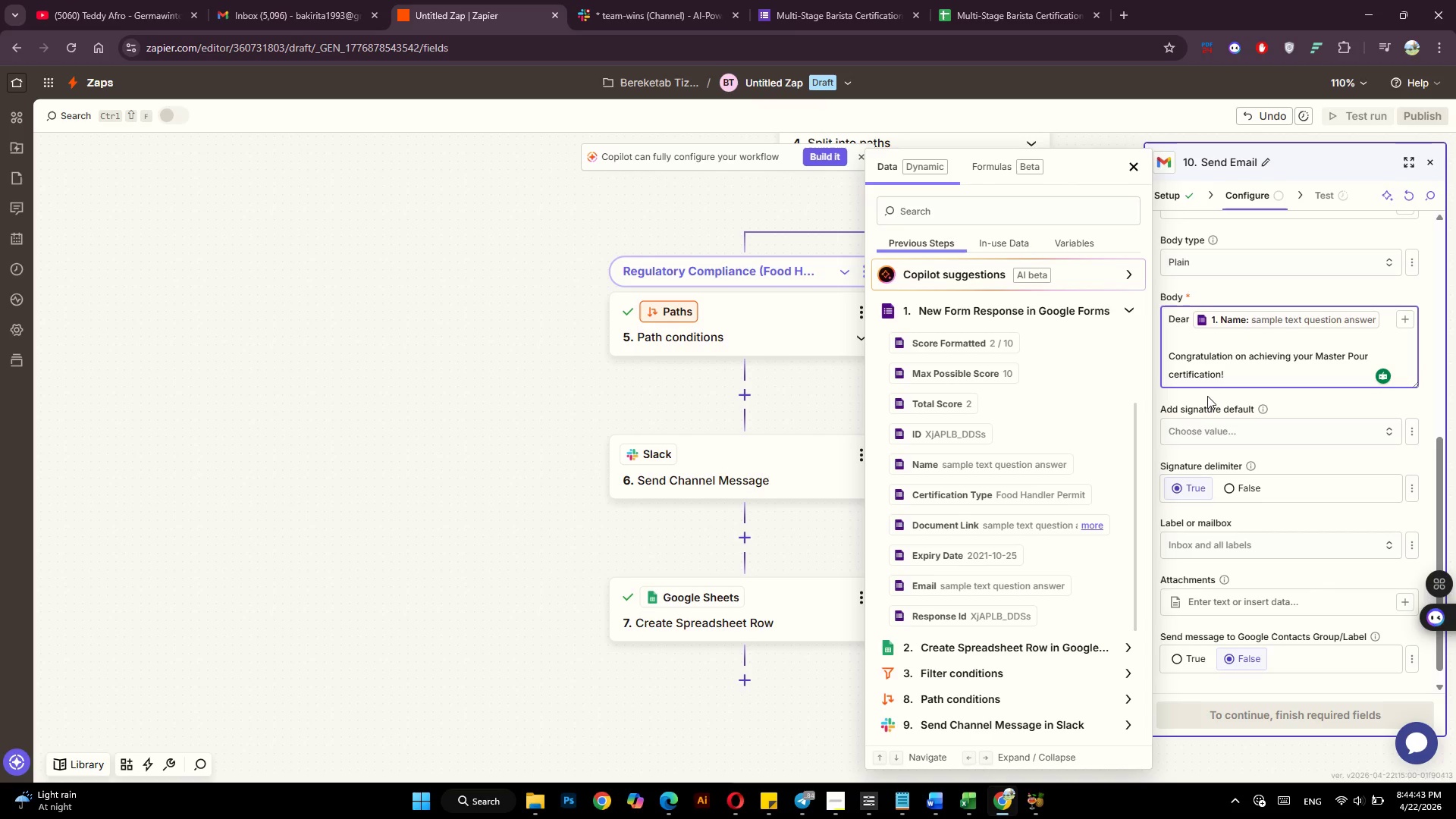 
wait(5.16)
 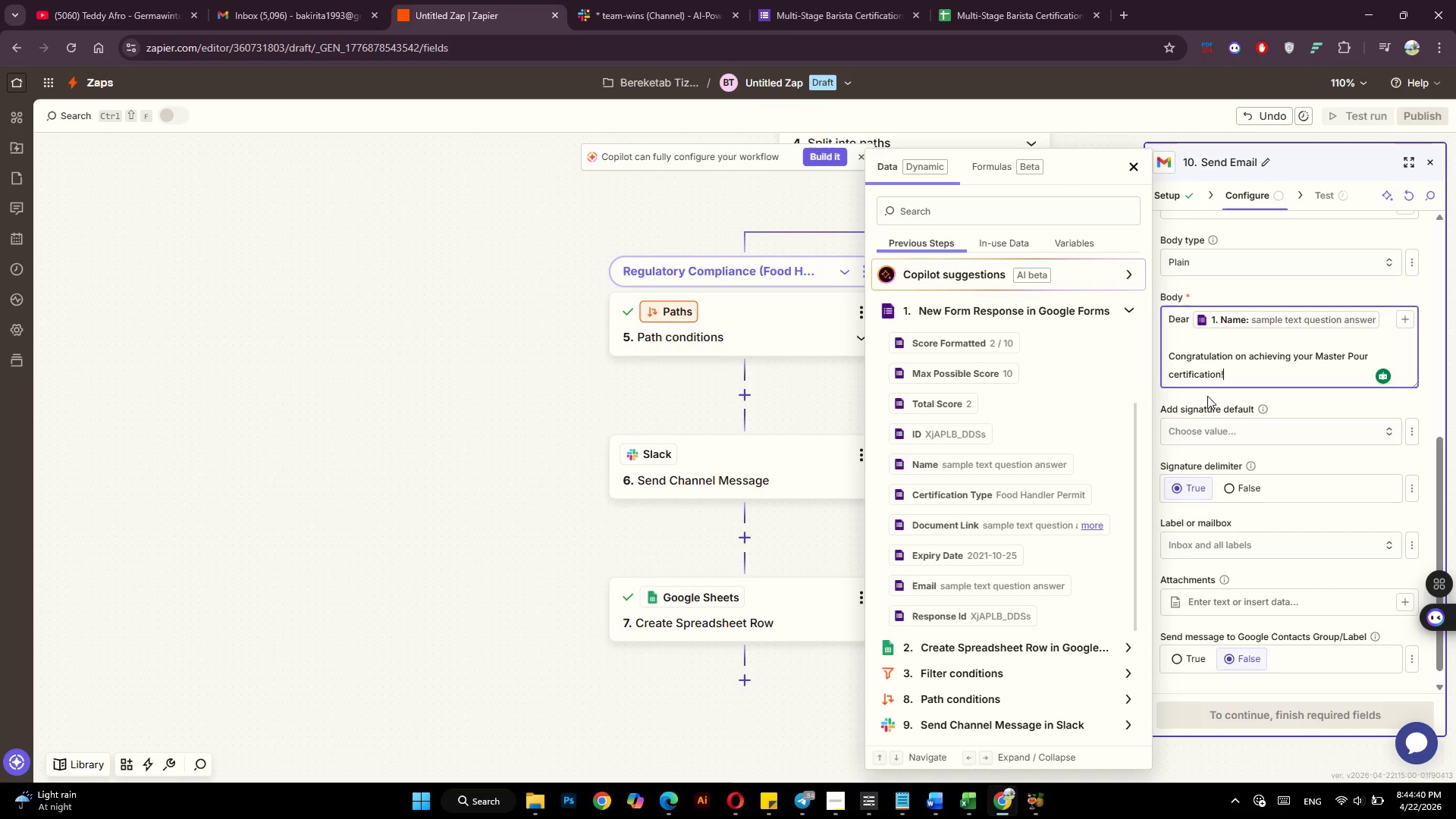 
key(Enter)
 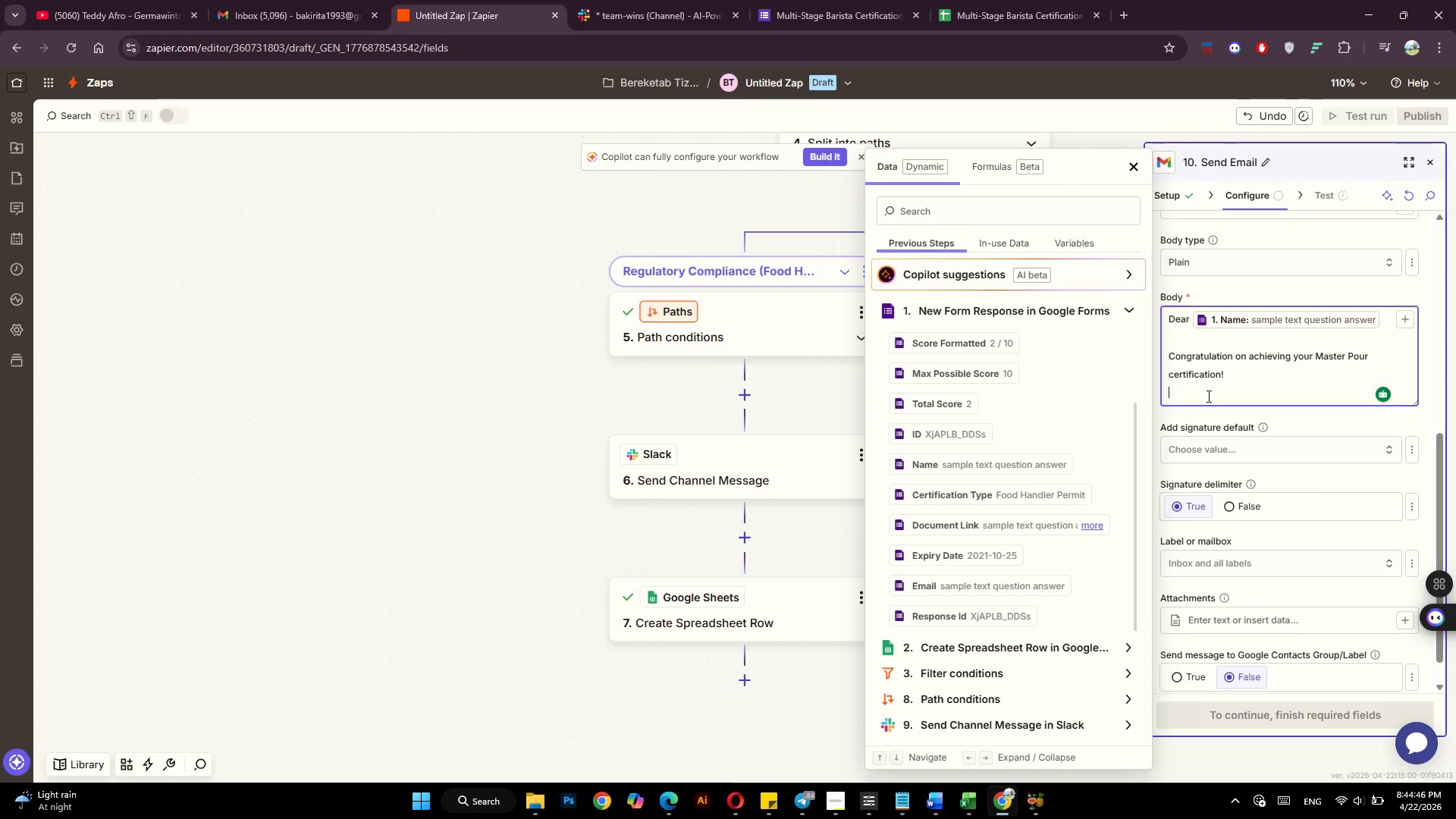 
type(Your dedicato)
key(Backspace)
type(ion to )
 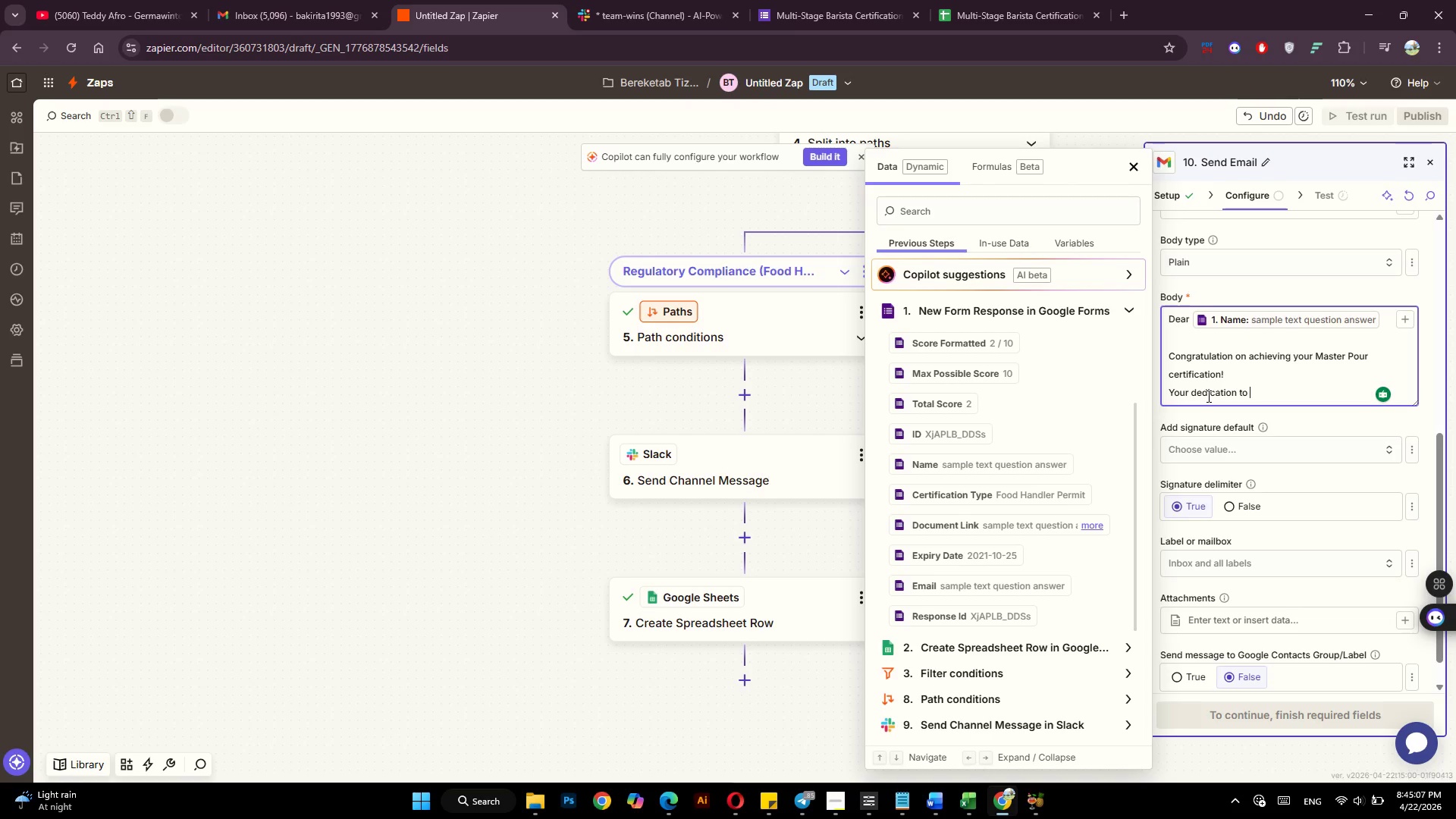 
wait(10.56)
 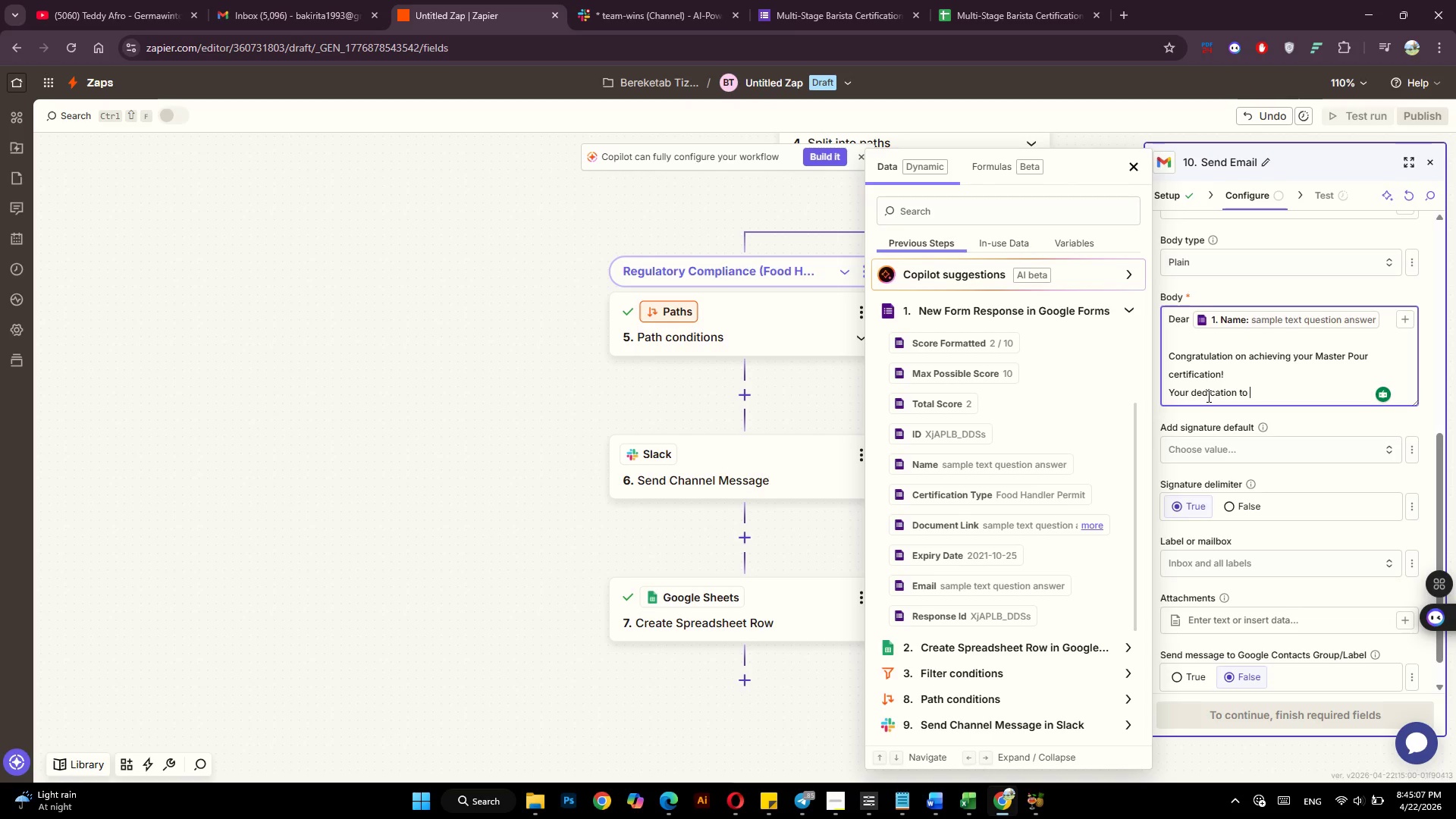 
type(craft )
 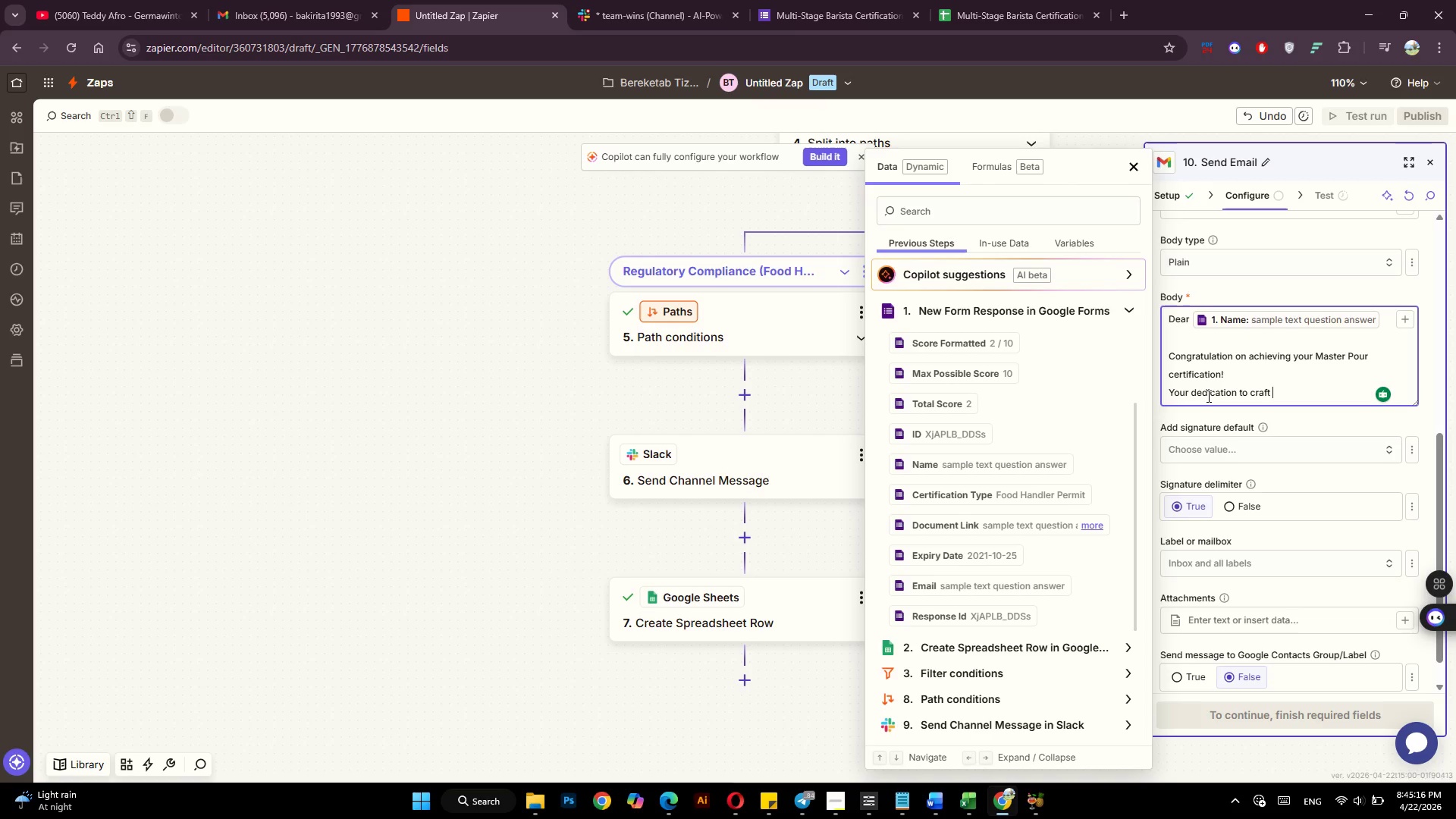 
type(and )
 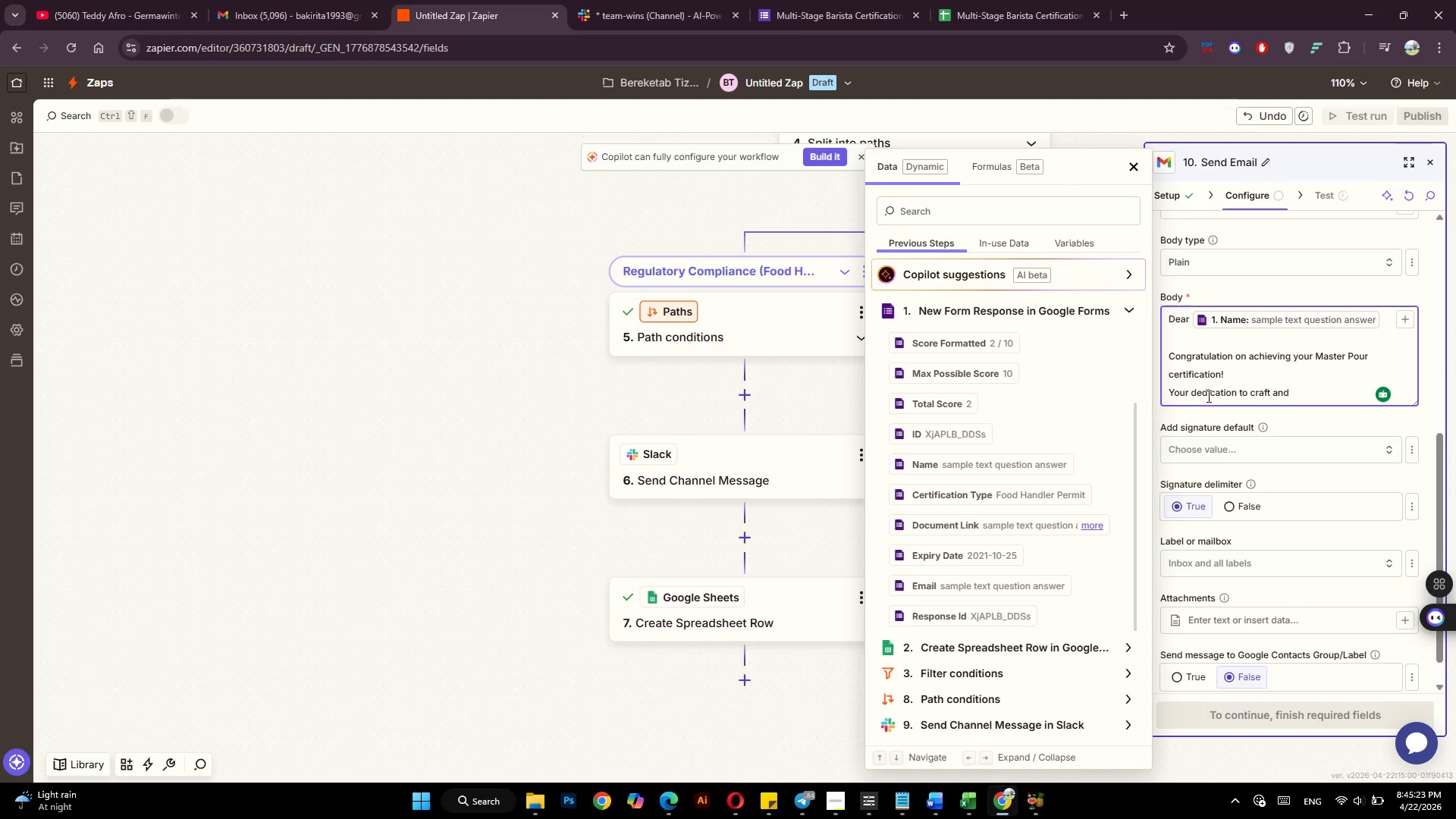 
wait(6.36)
 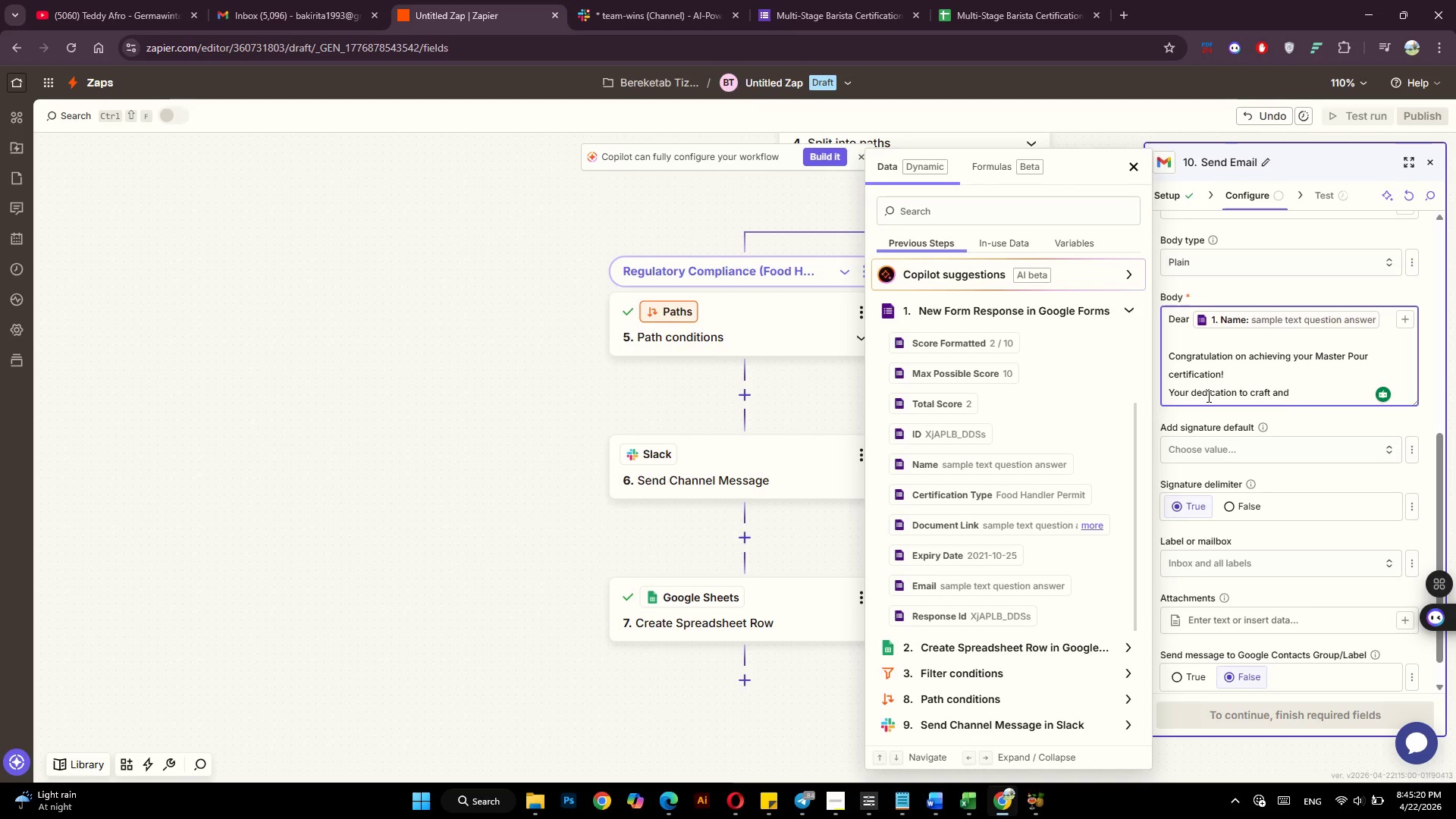 
type(skill progression)
 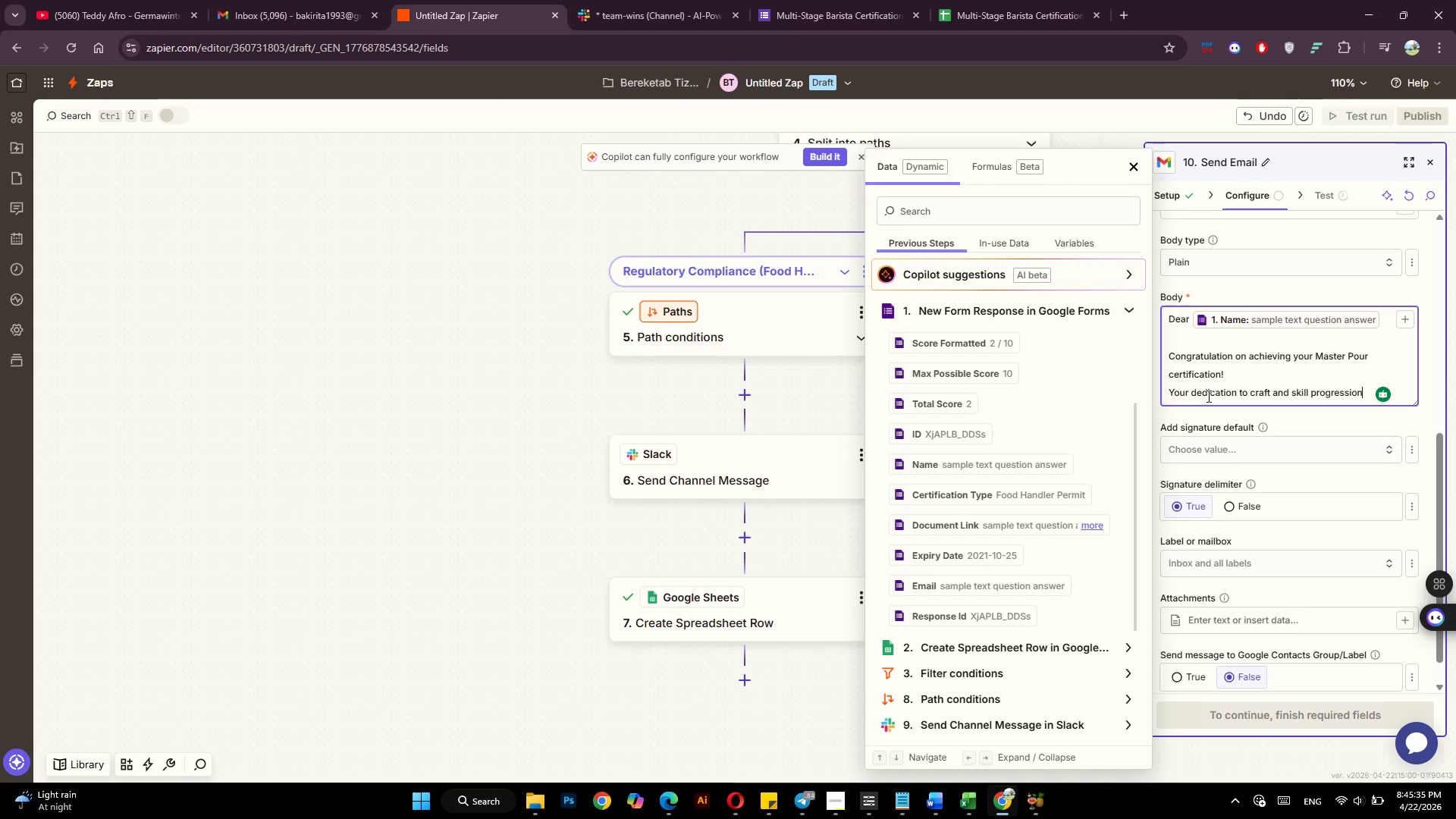 
wait(8.47)
 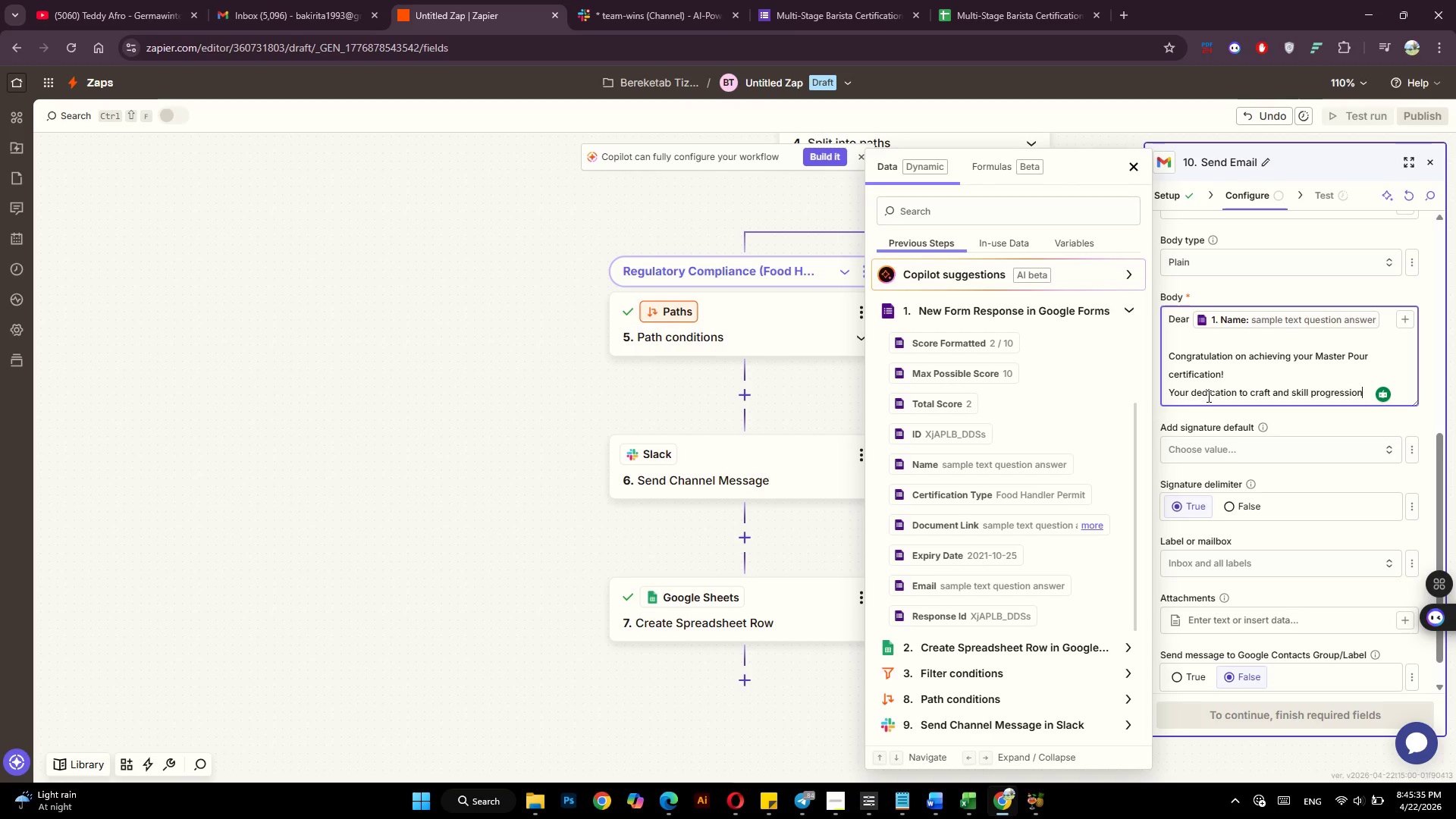 
type( is recognized)
 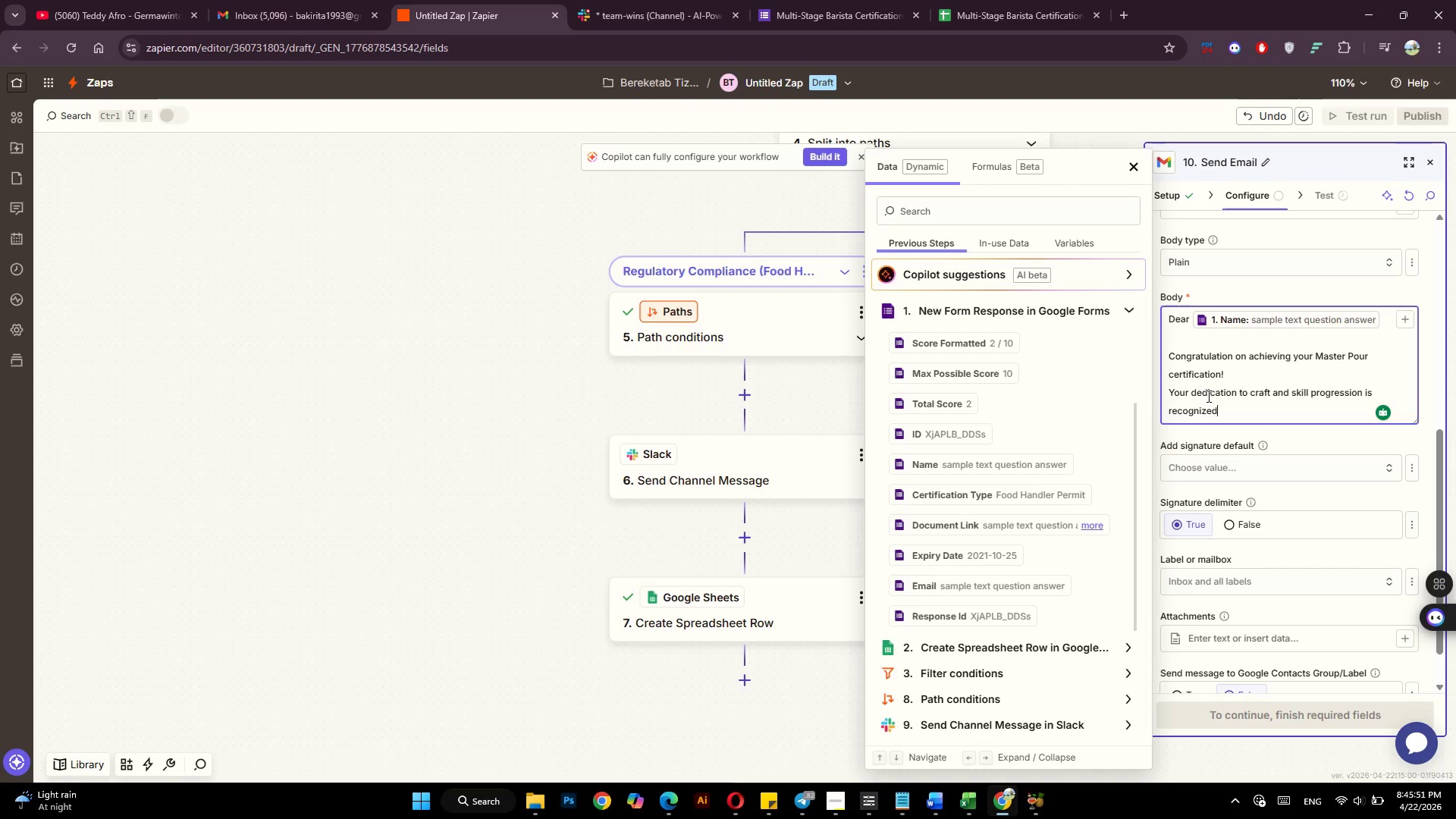 
wait(7.34)
 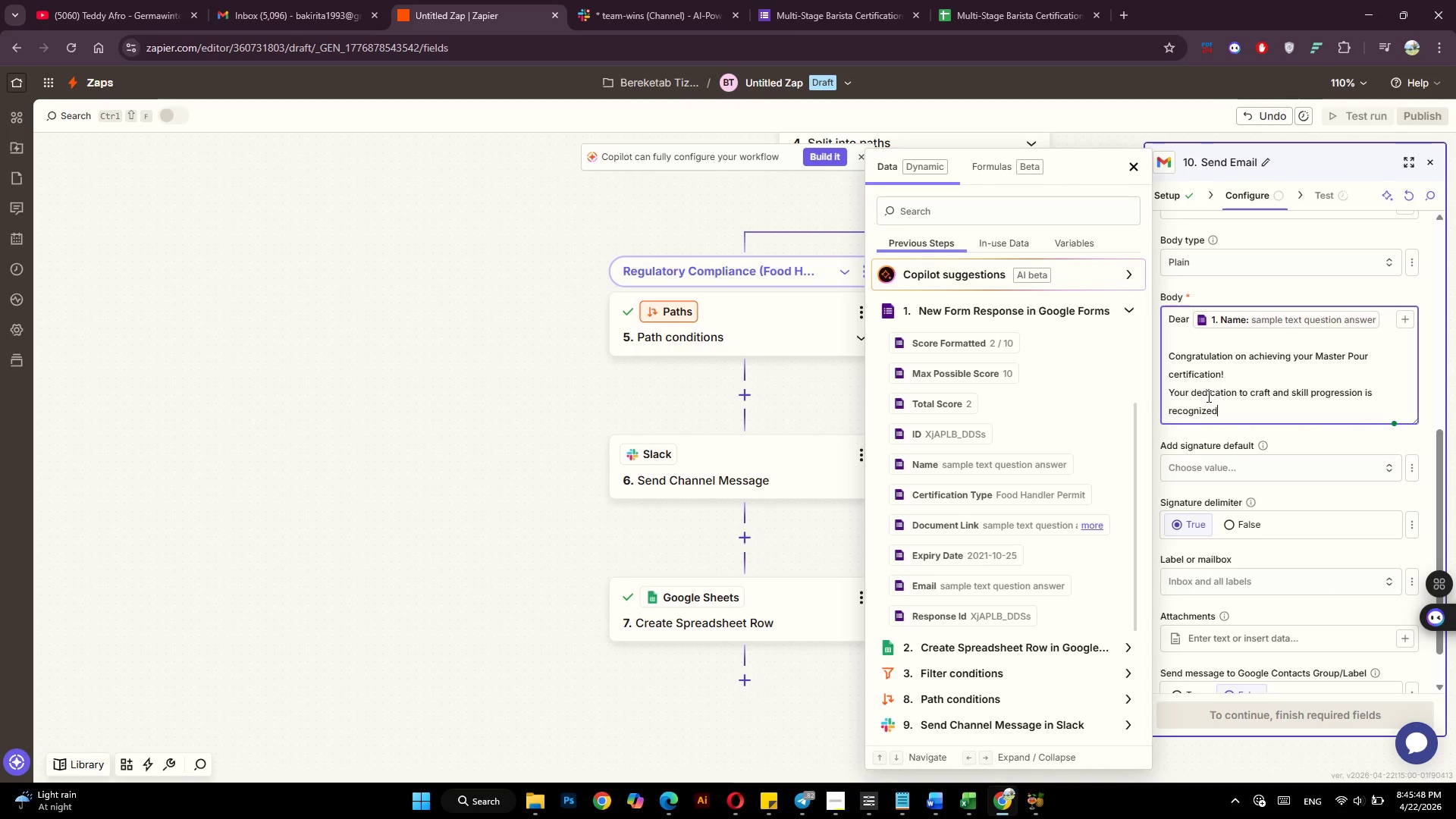 
type( and )
 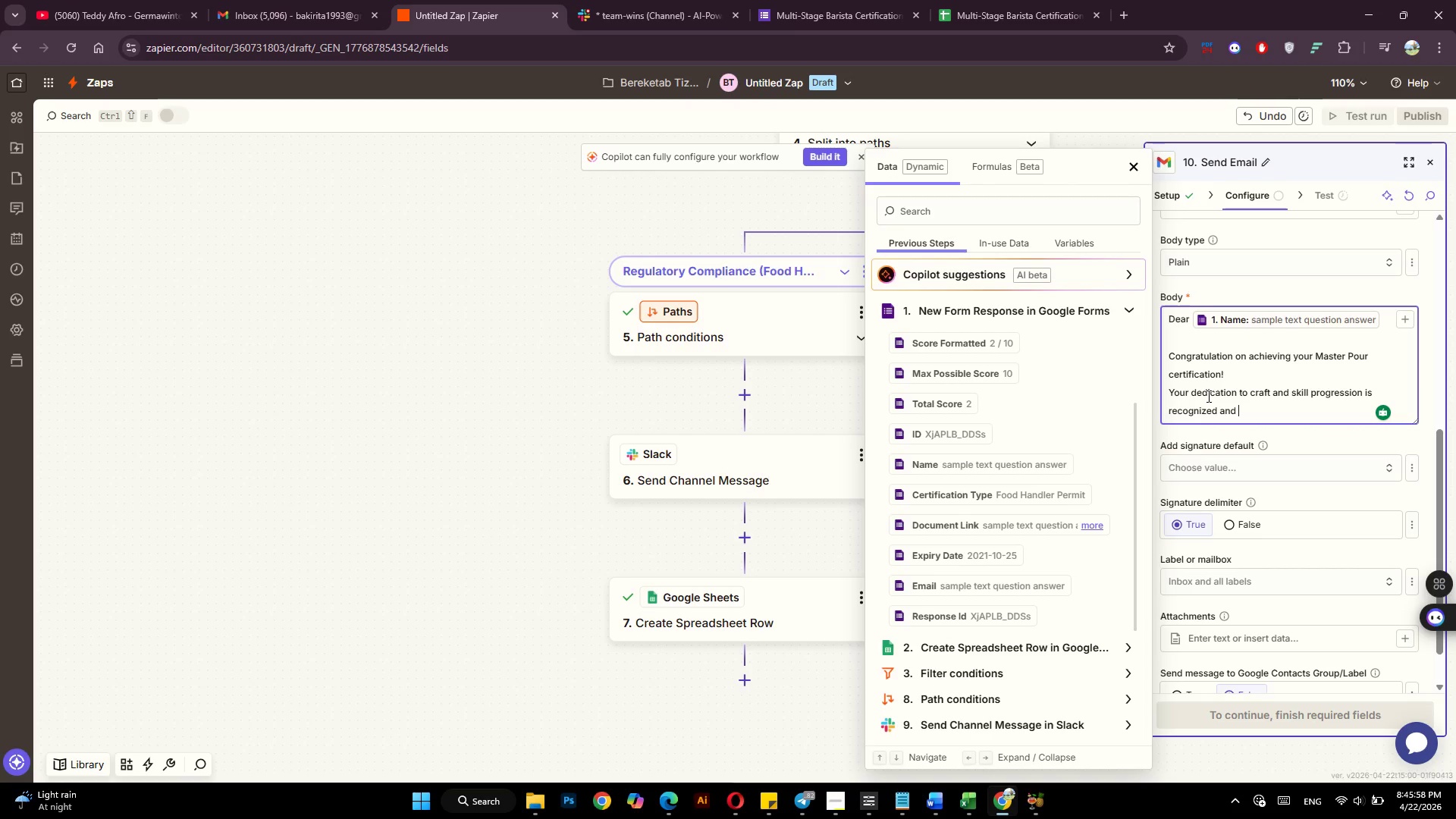 
type(celebrated )
 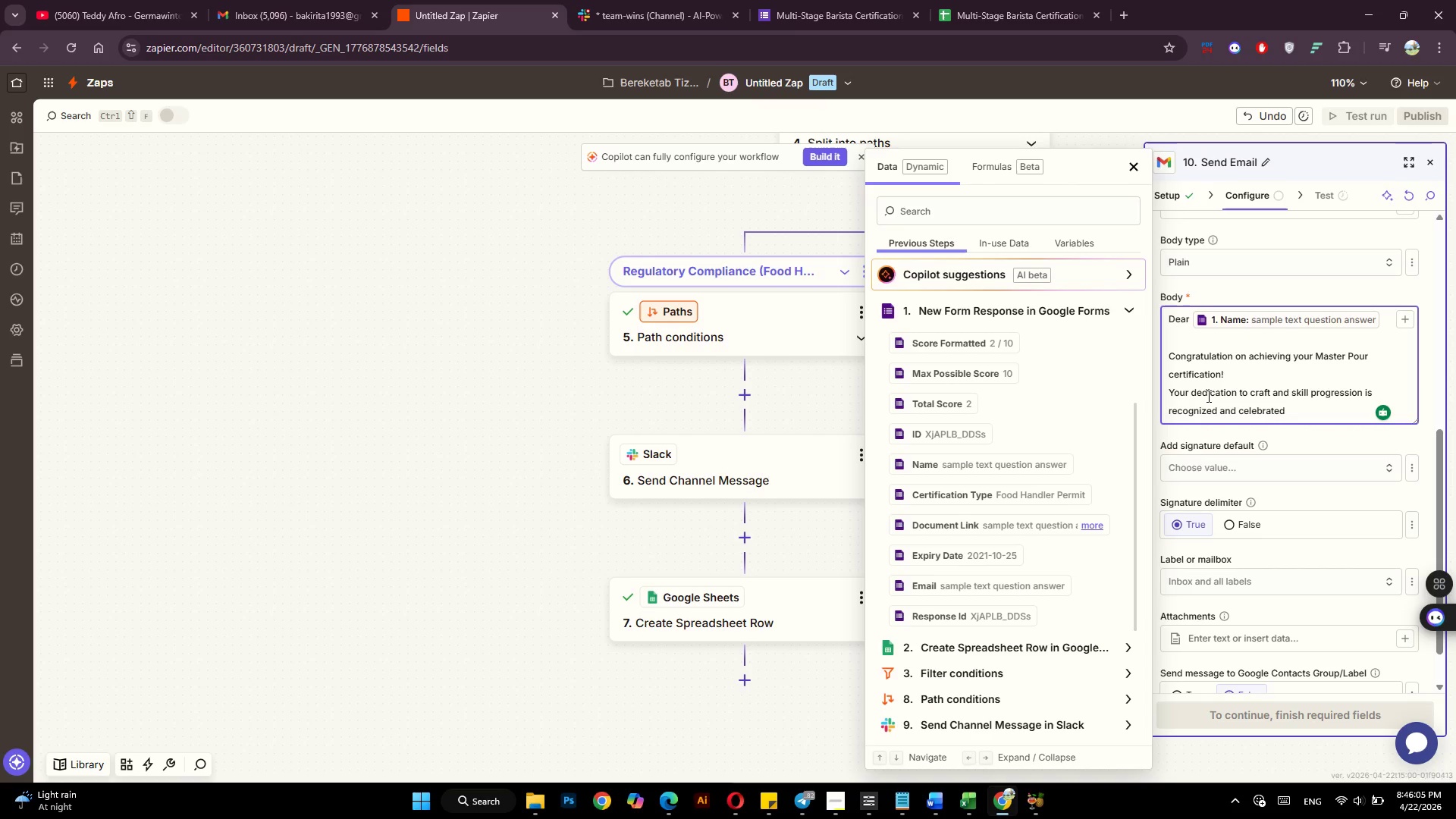 
type( by )
 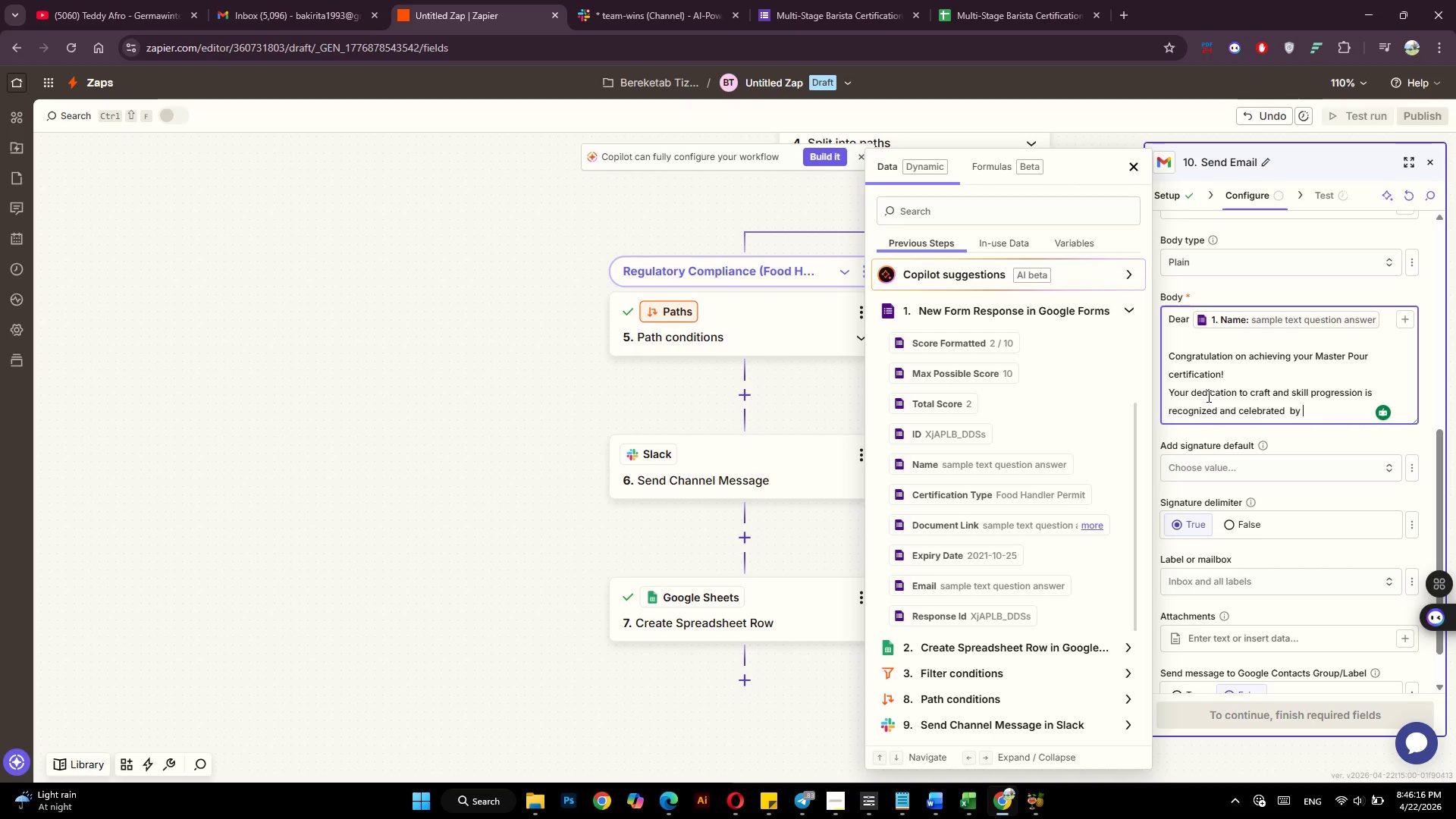 
wait(14.47)
 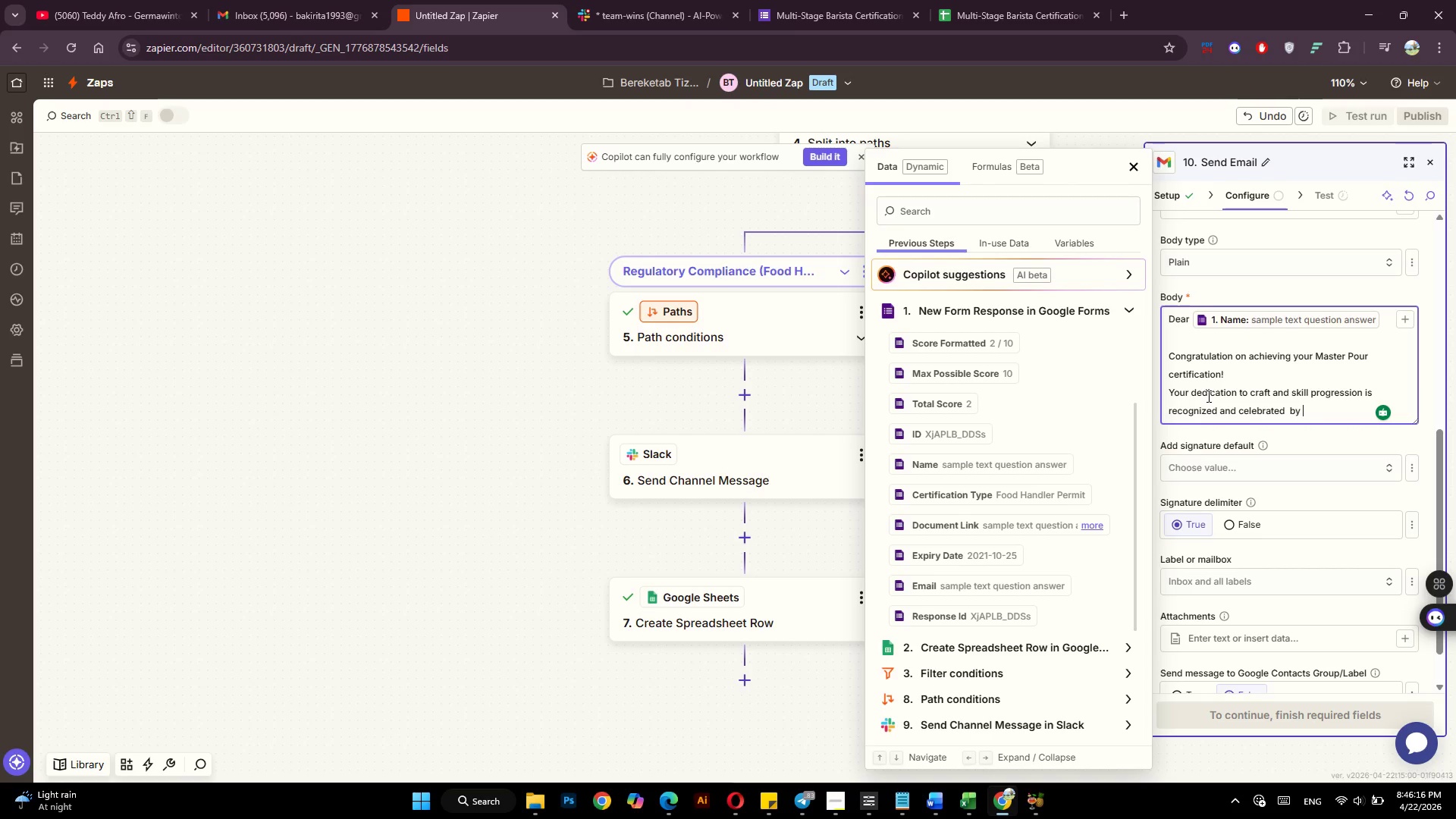 
type(Velvet Crema.)
 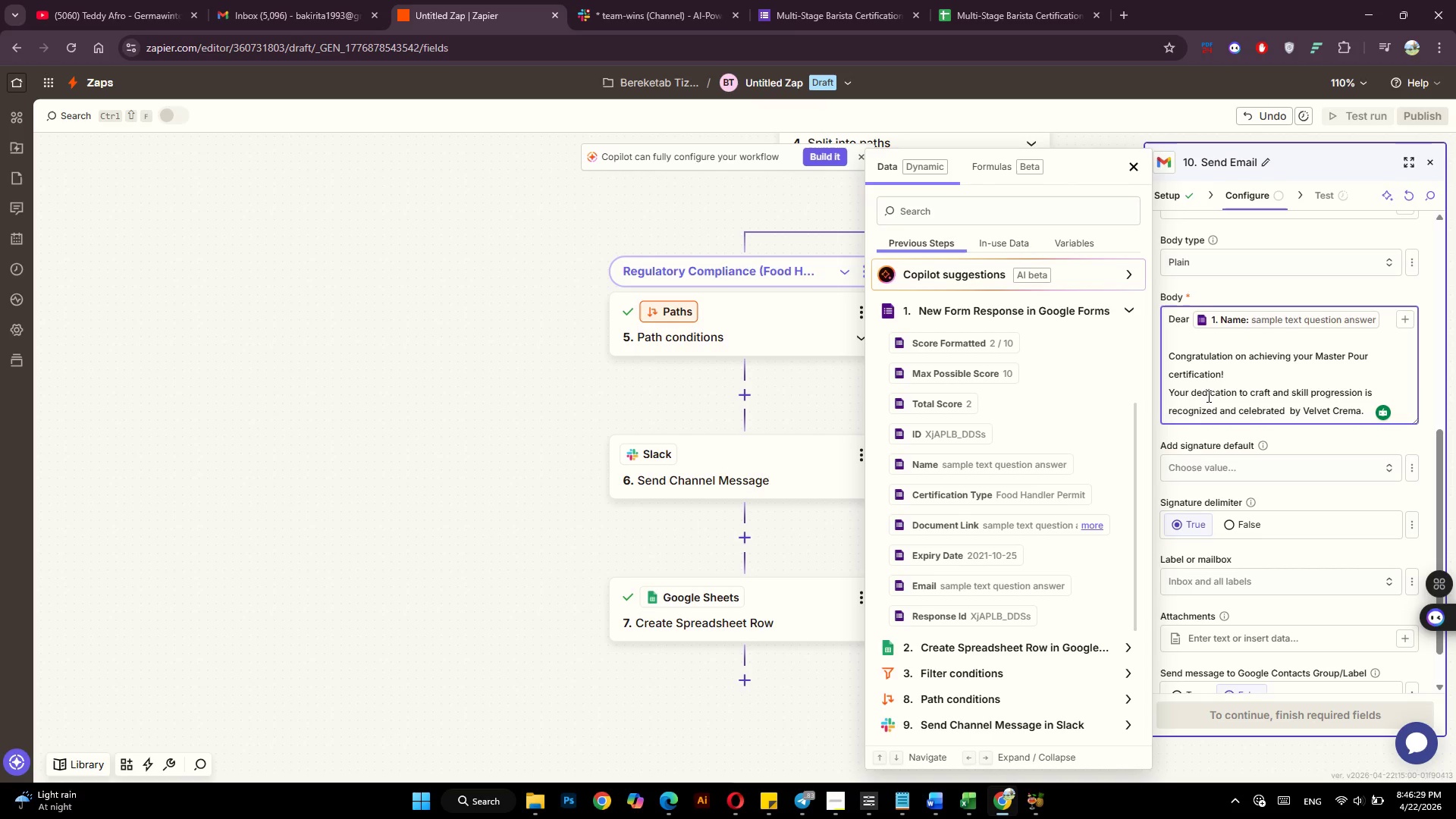 
wait(10.23)
 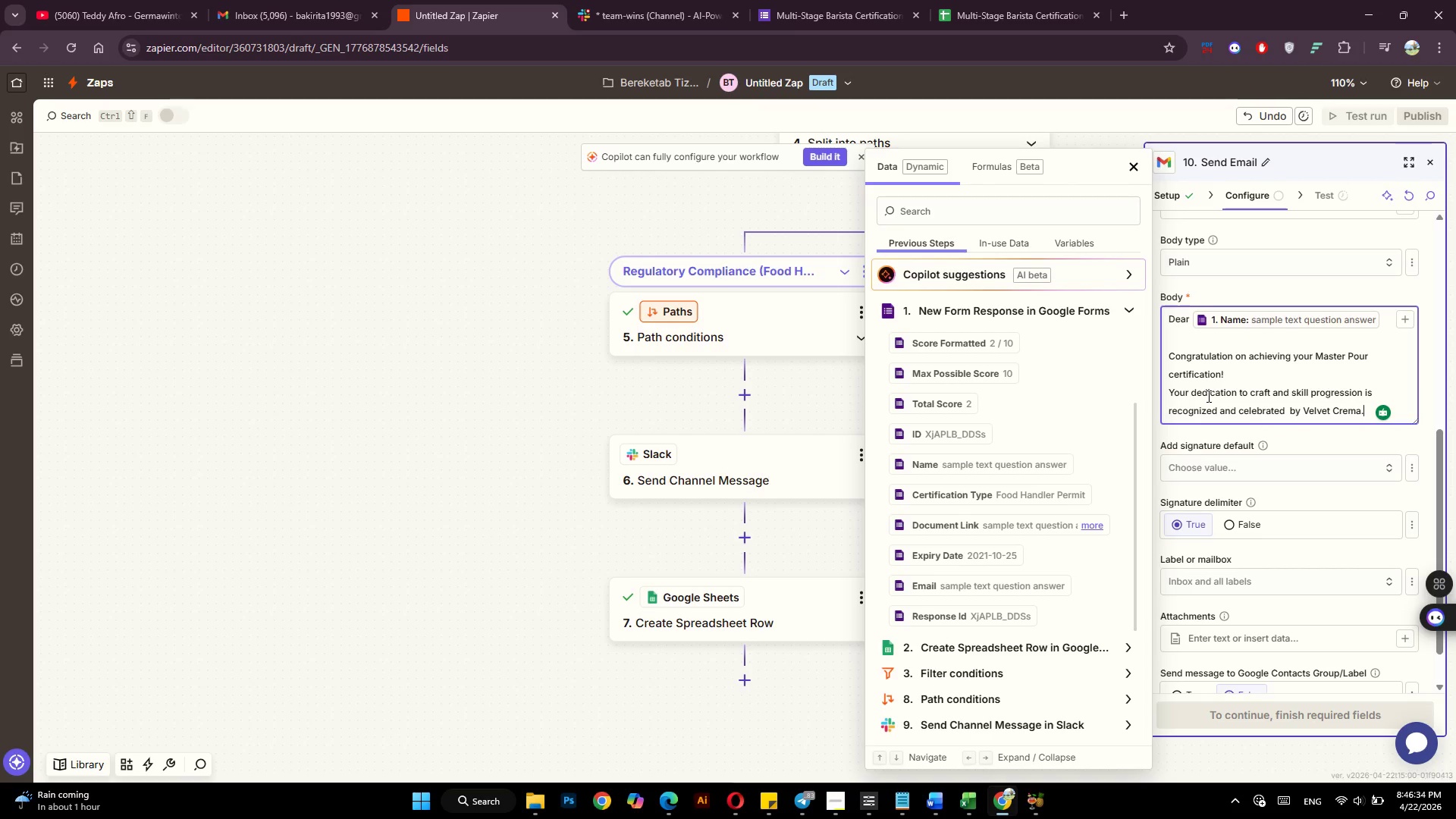 
left_click([836, 804])